 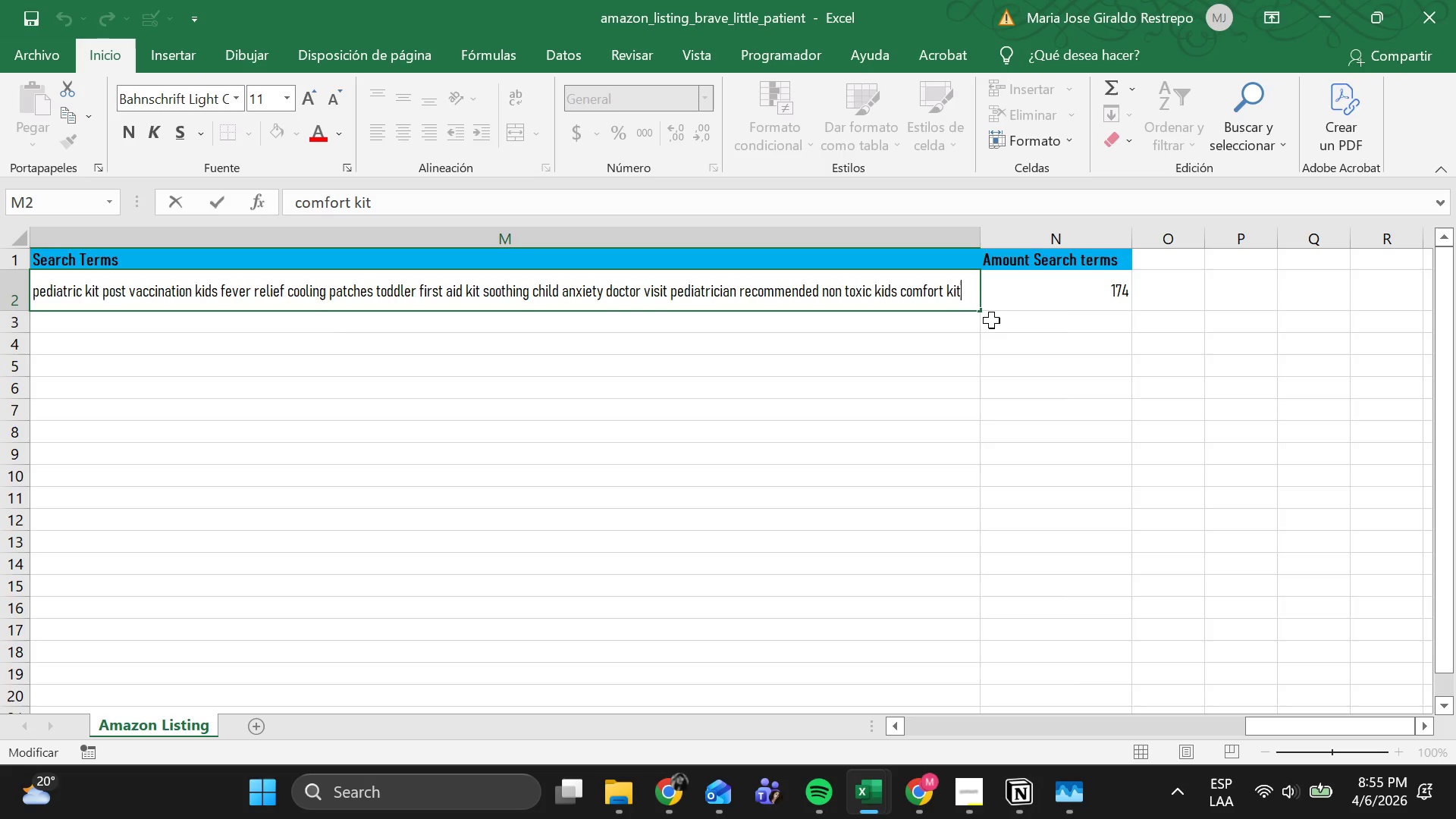 
type( va)
key(Backspace)
key(Backspace)
type(VACCINE )
 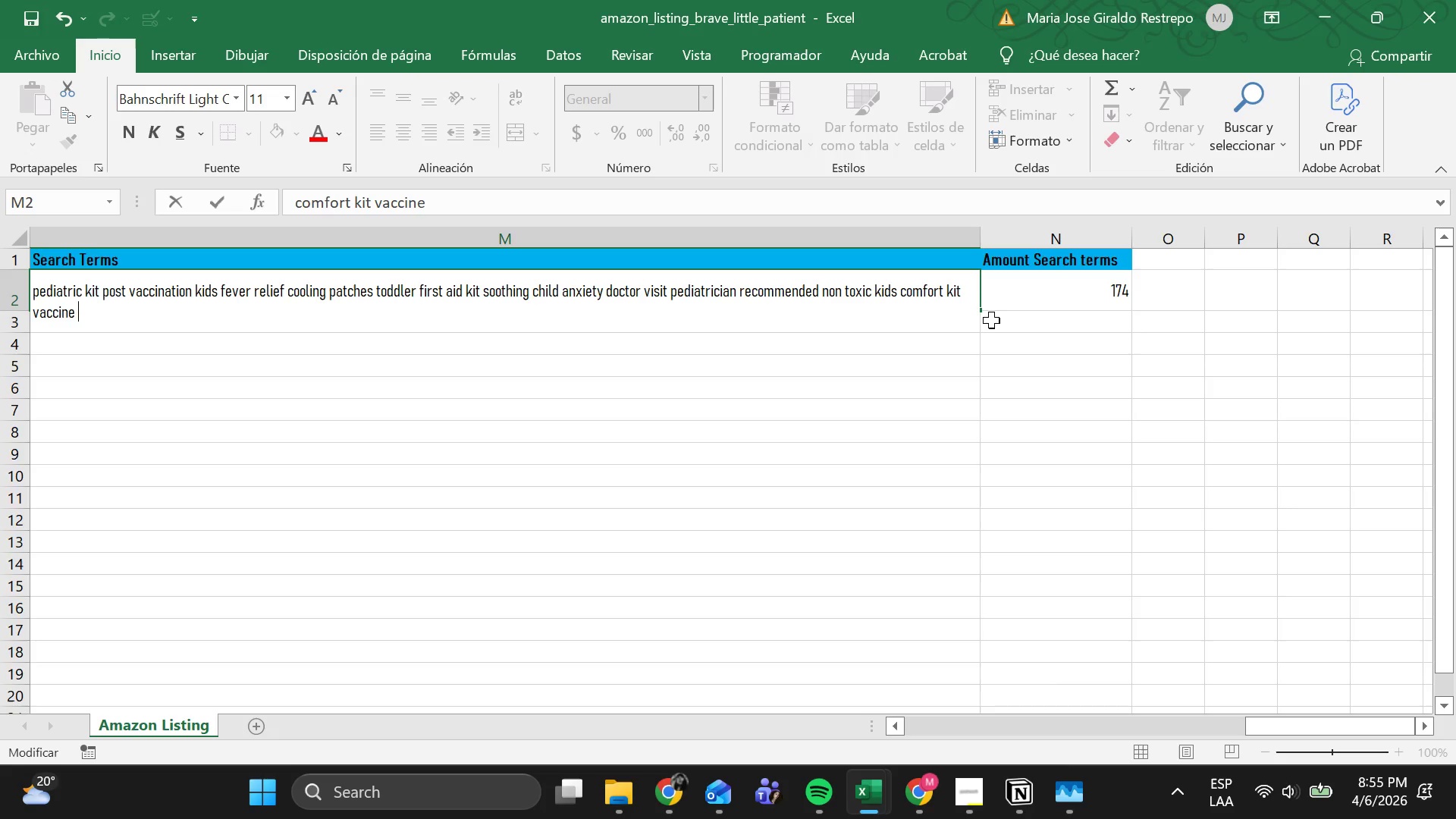 
wait(9.19)
 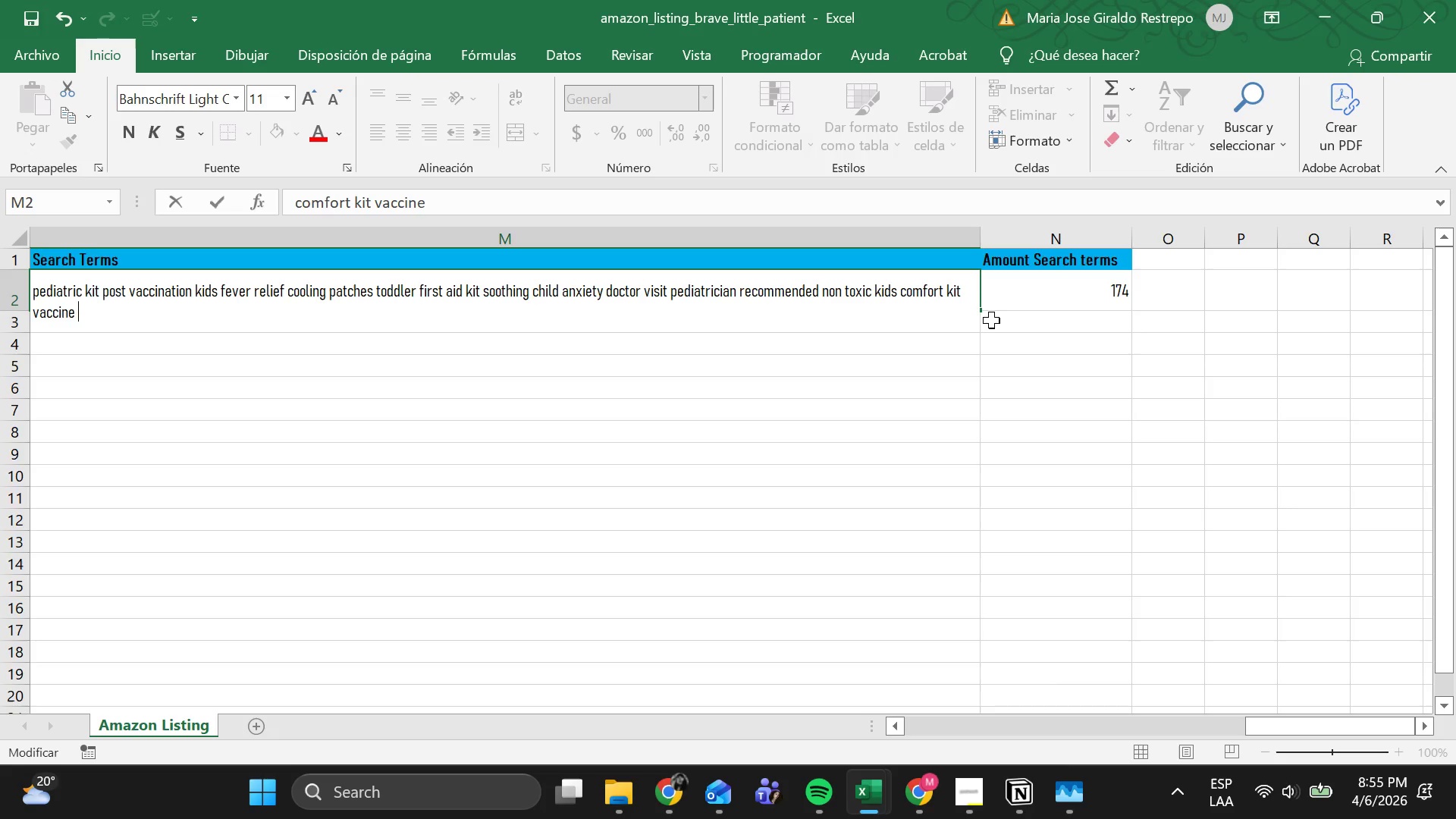 
left_click([971, 293])
 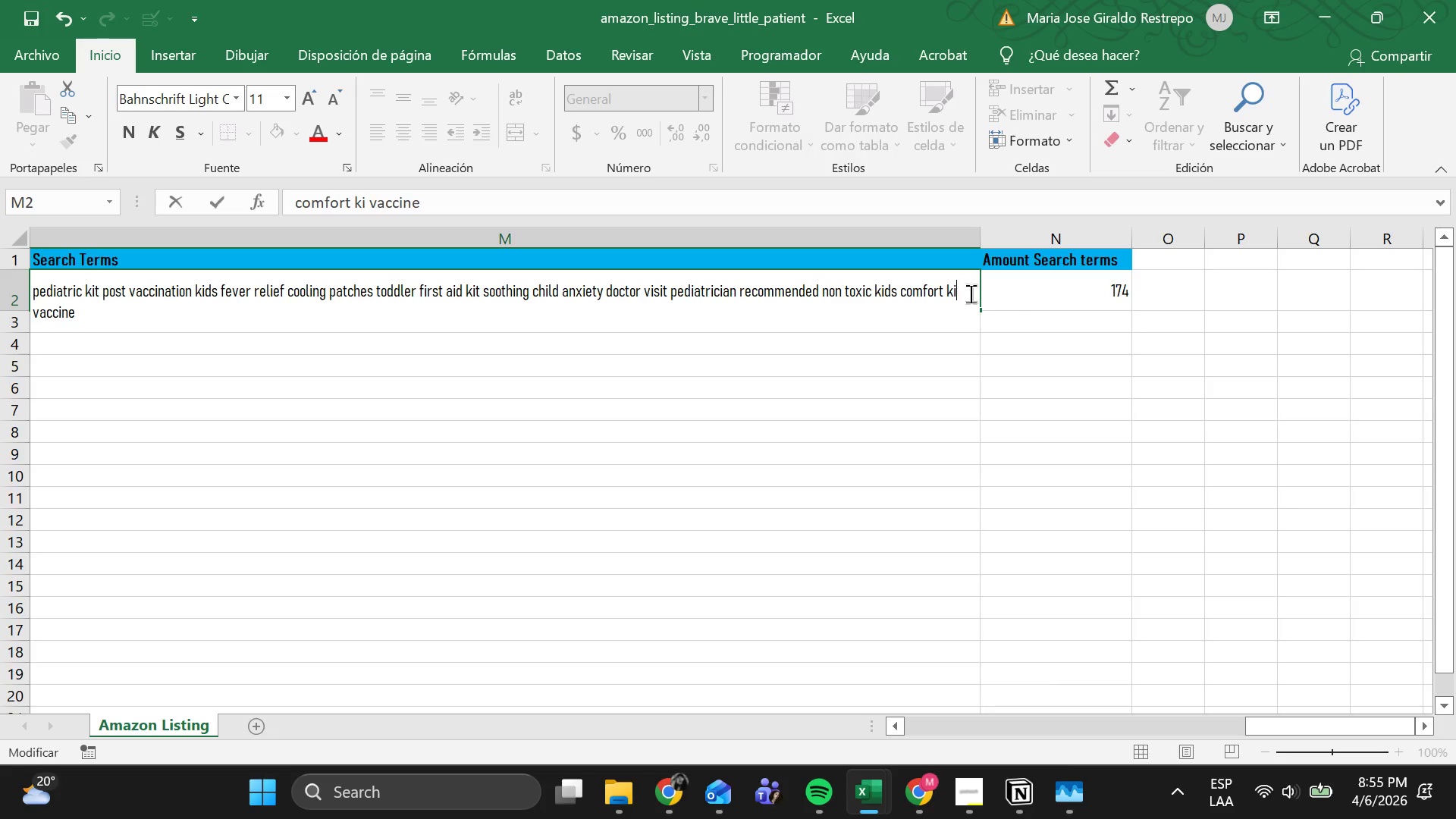 
key(Backspace)
 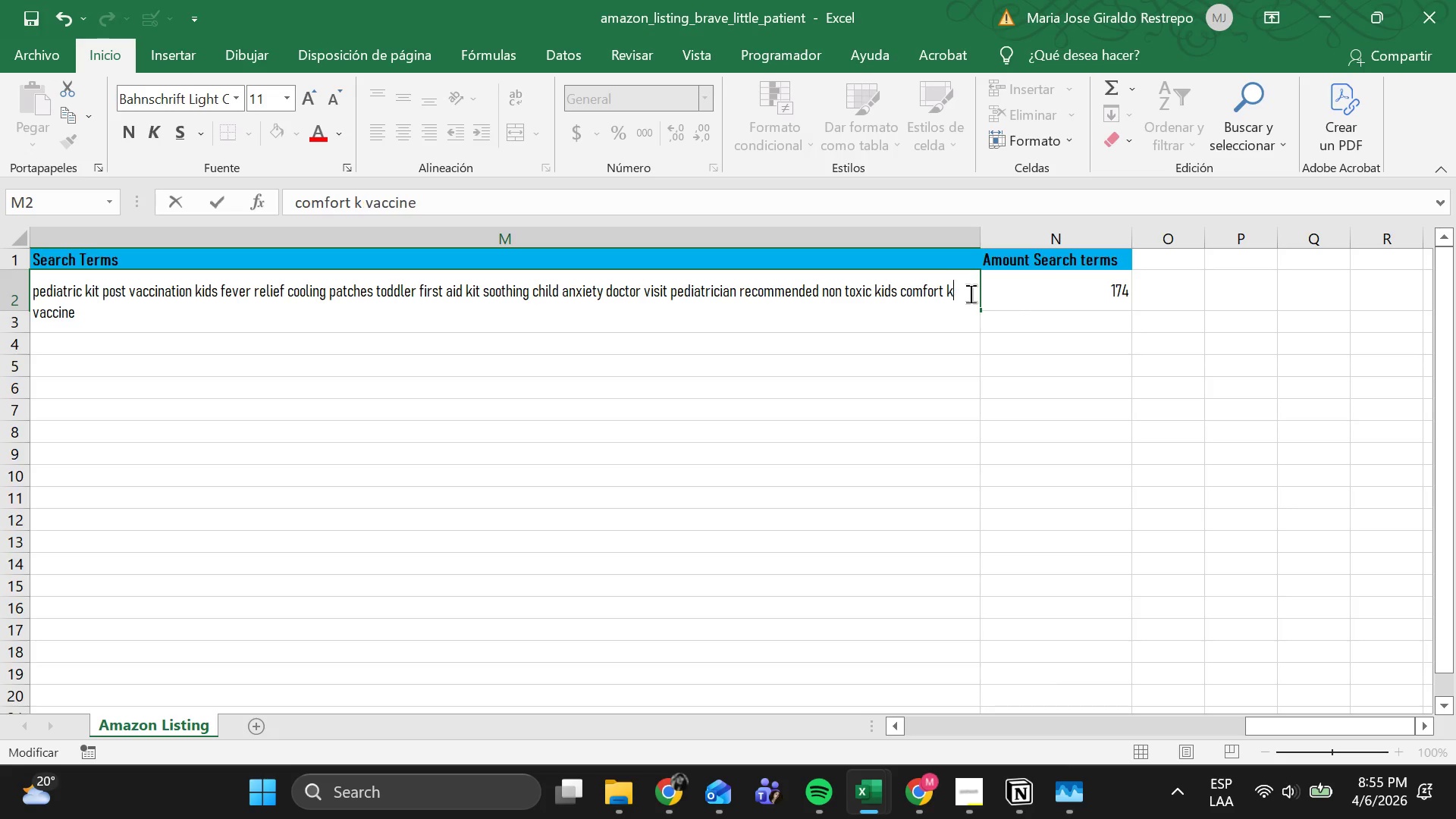 
key(Backspace)
 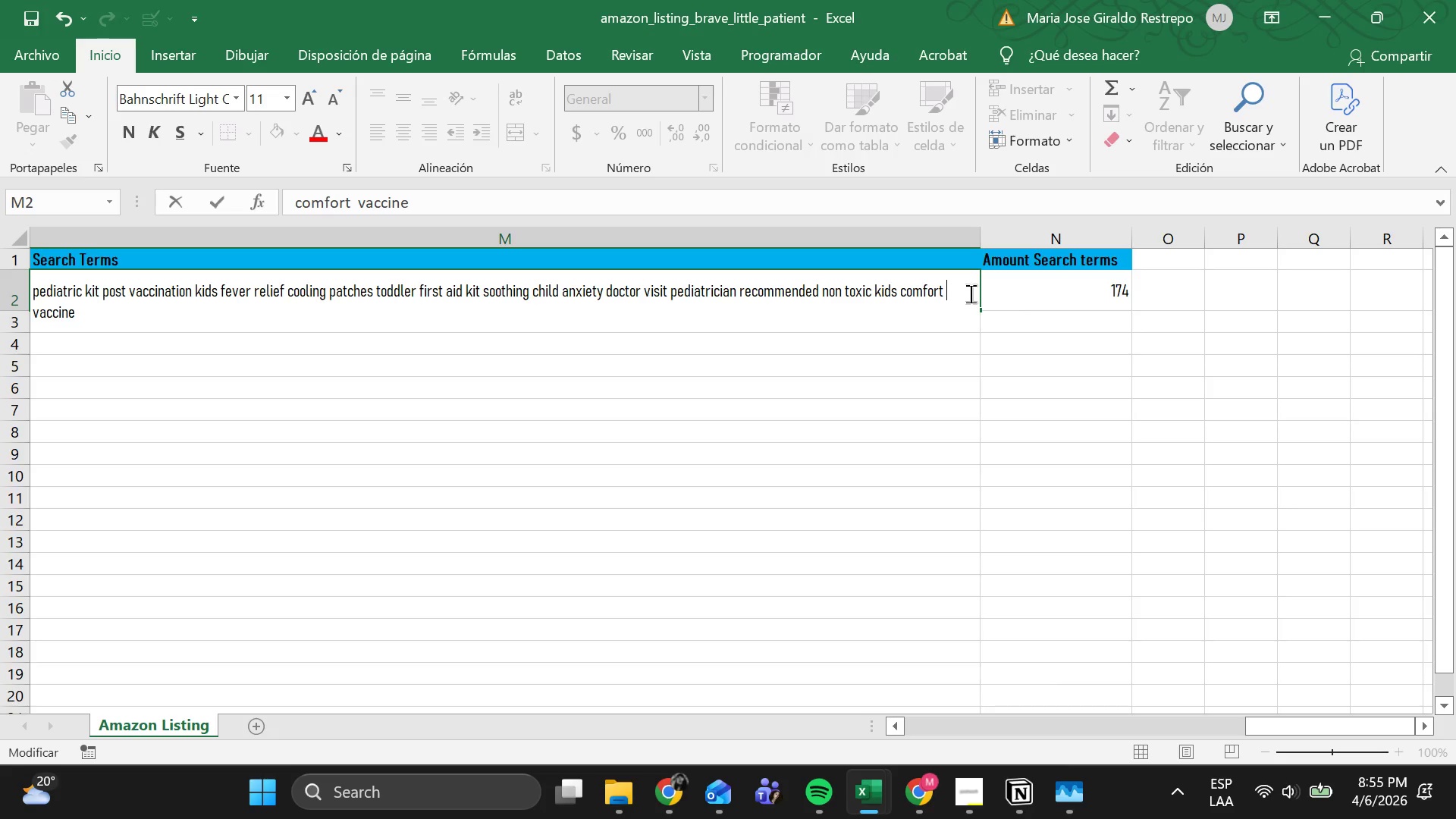 
key(Backspace)
 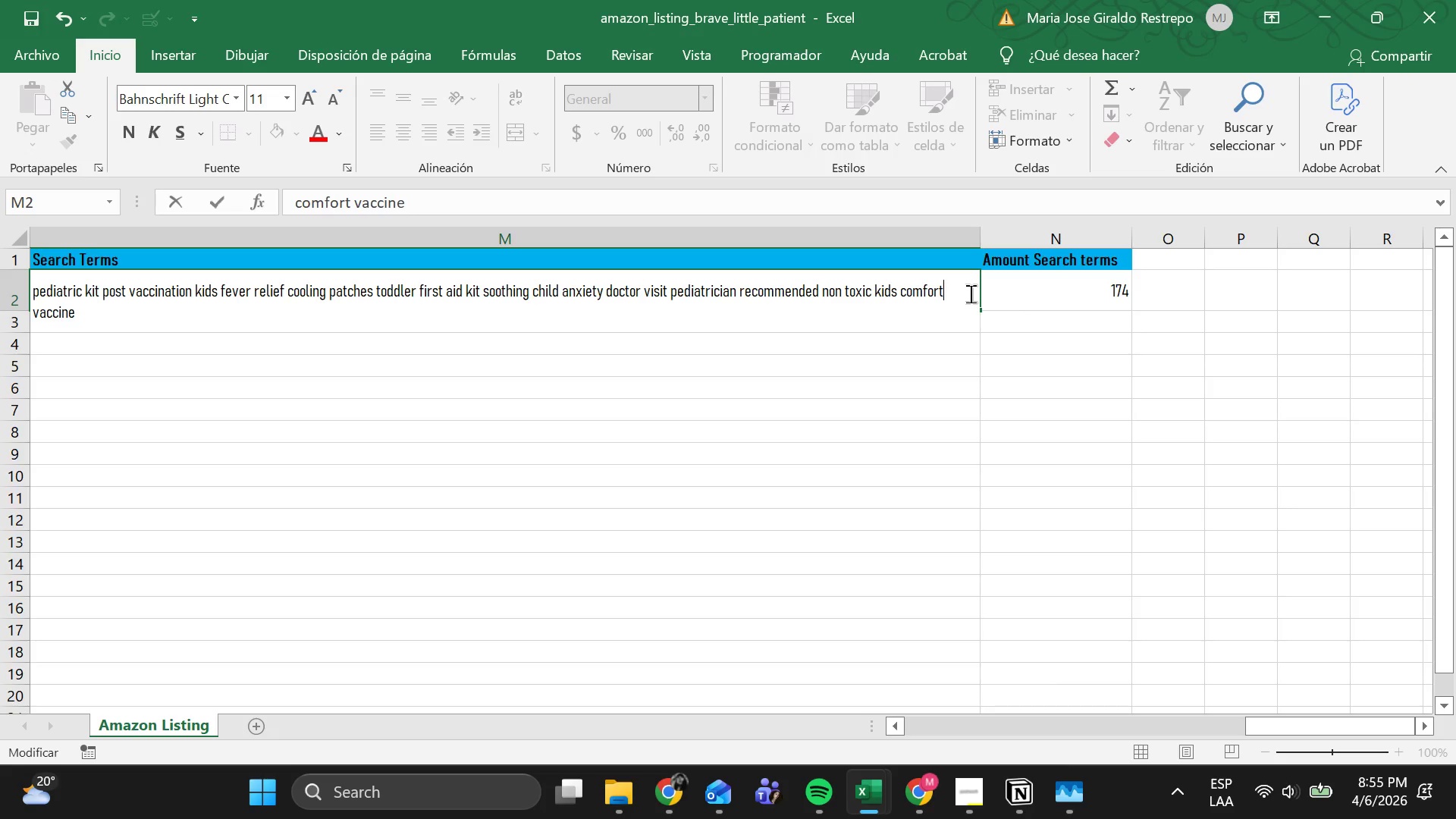 
key(Backspace)
 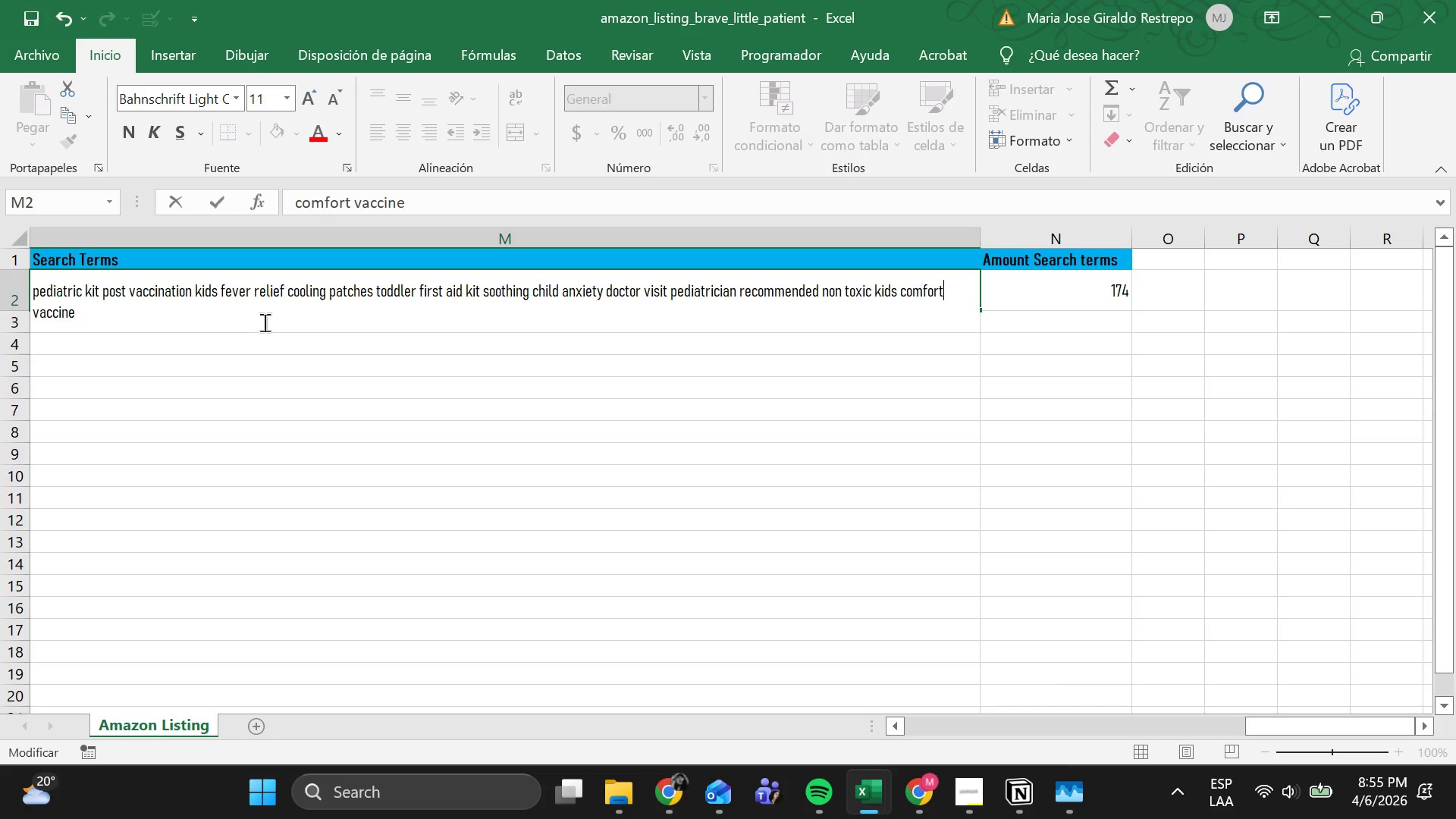 
left_click([265, 322])
 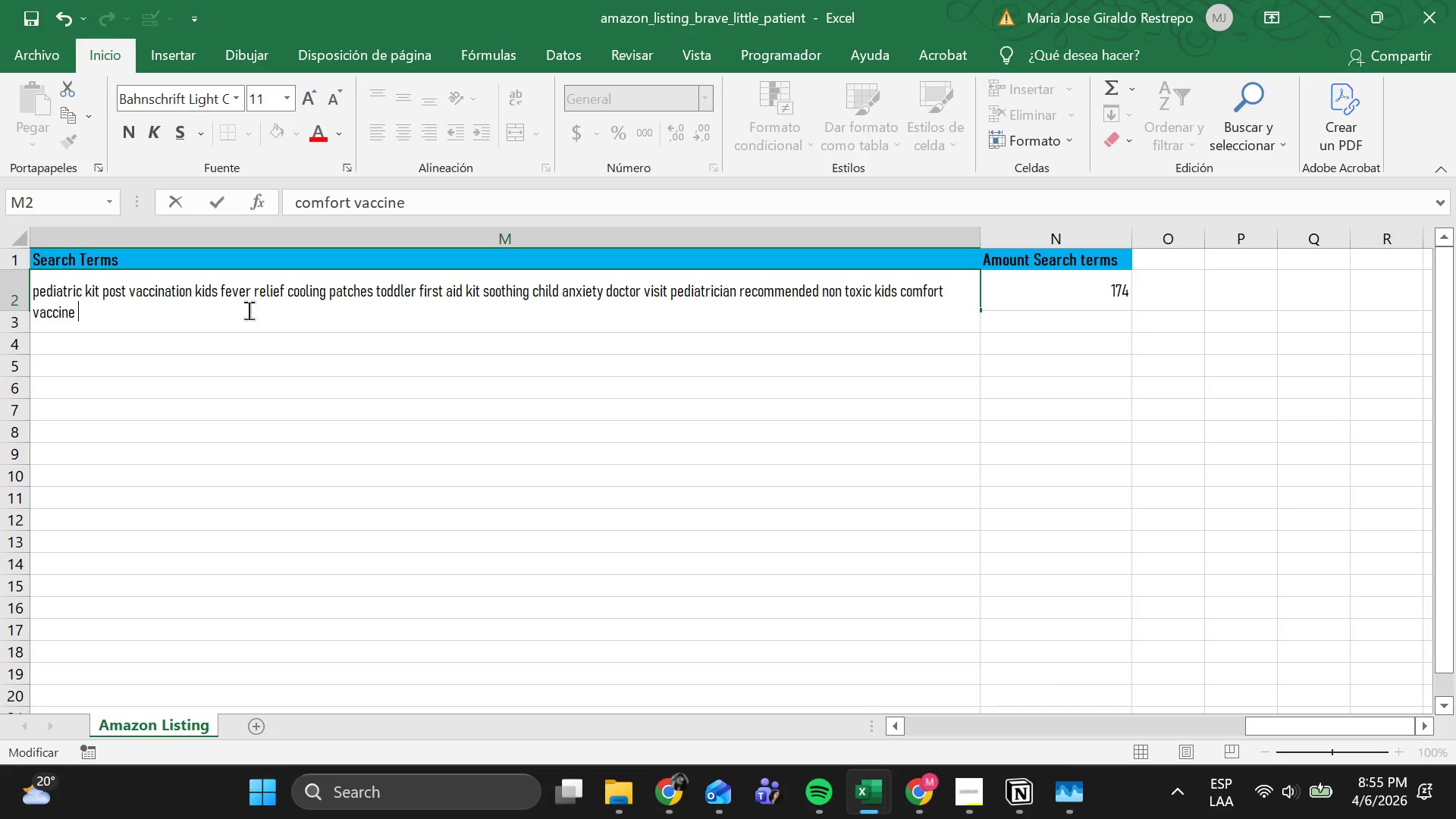 
left_click([249, 309])
 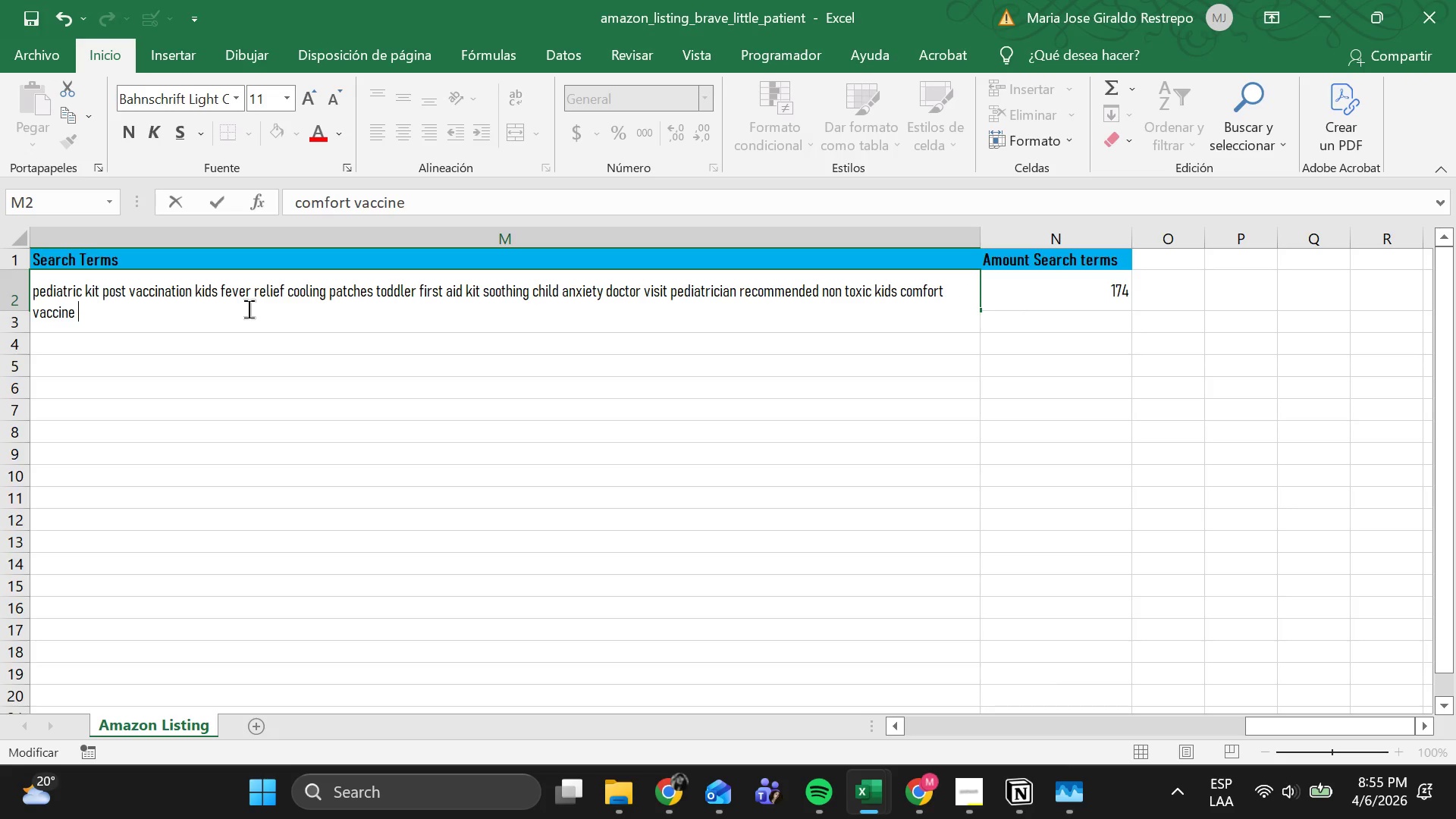 
key(Space)
 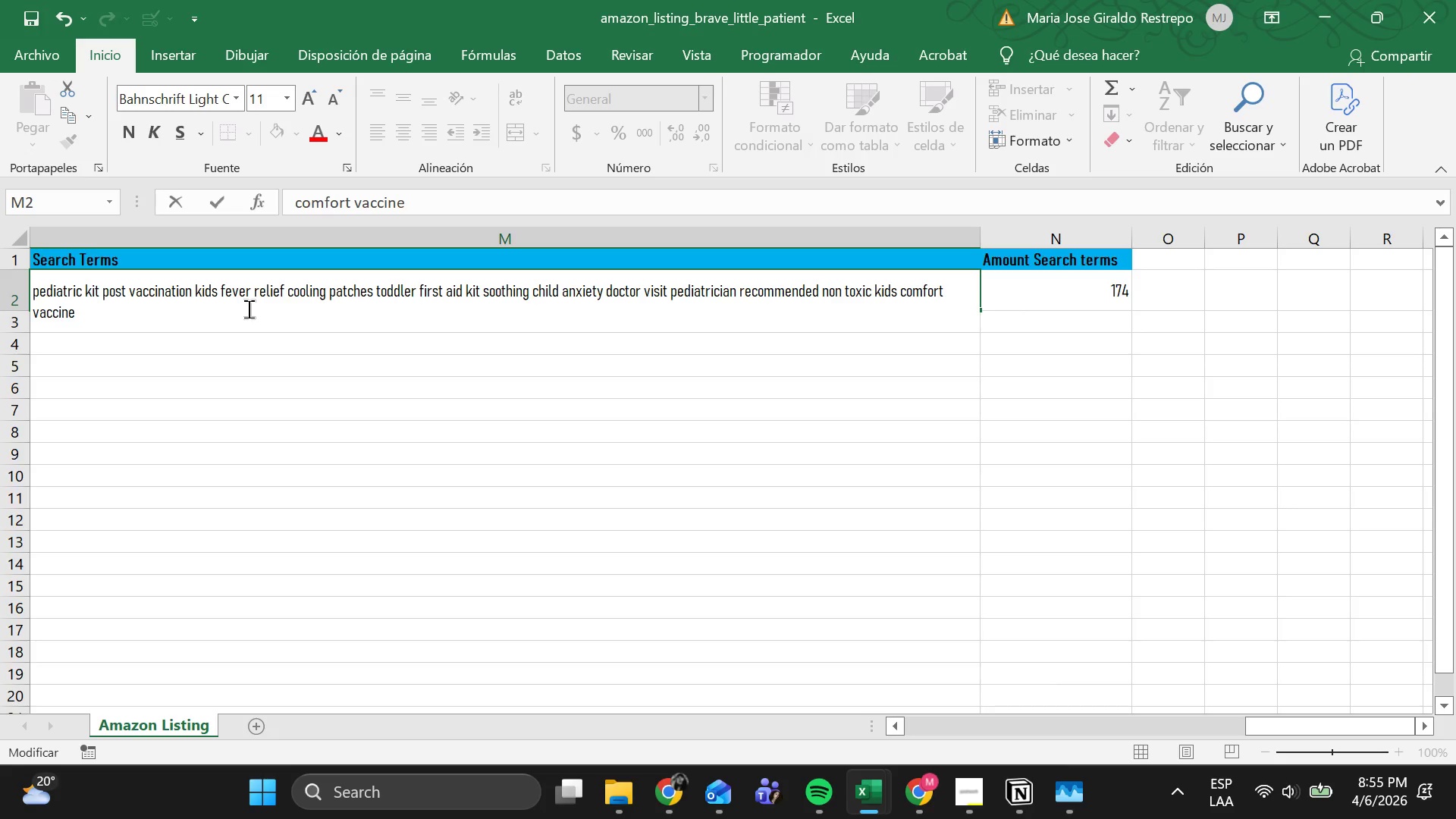 
type(SHOT REL)
key(Backspace)
key(Backspace)
key(Backspace)
 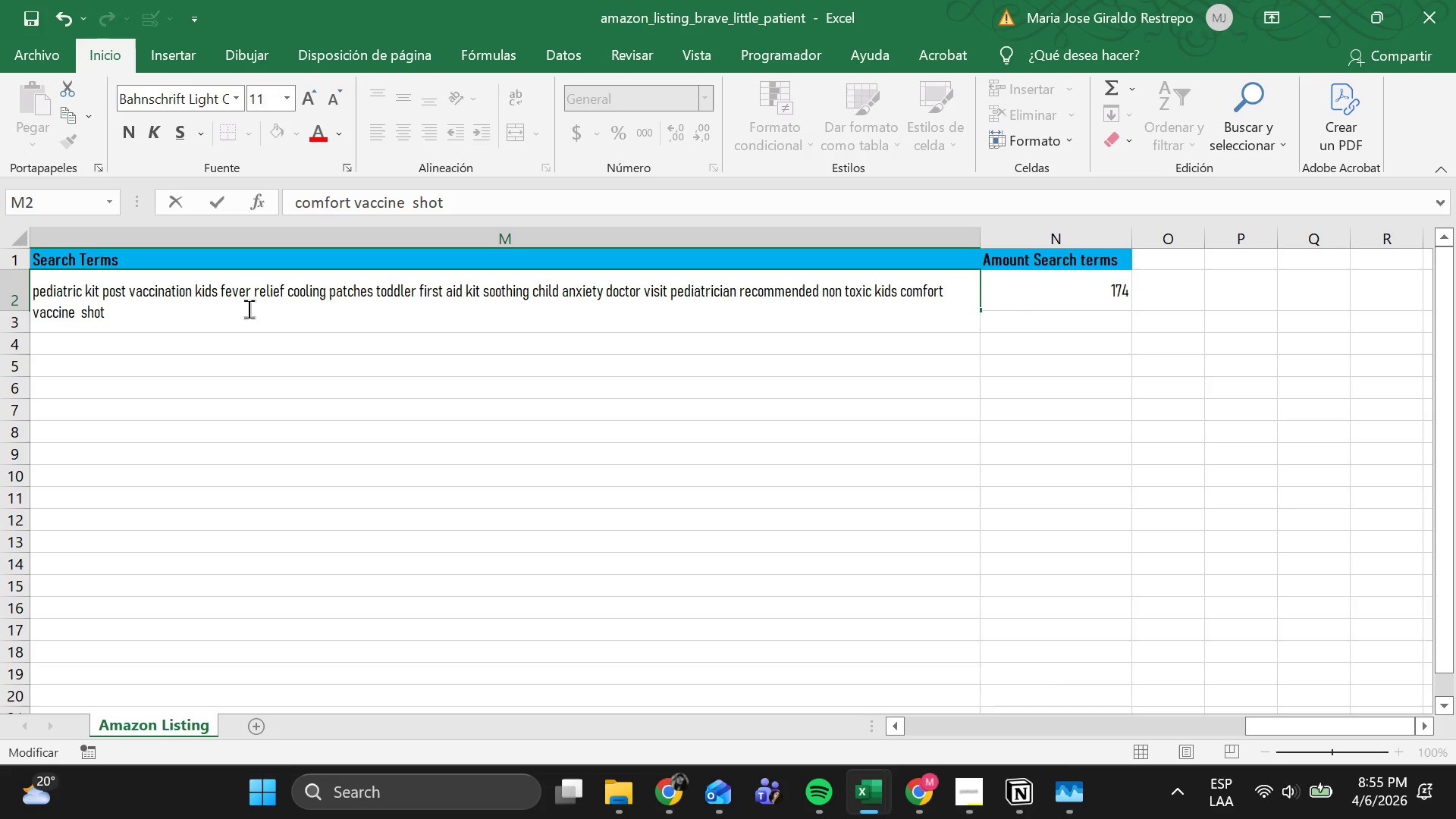 
wait(5.33)
 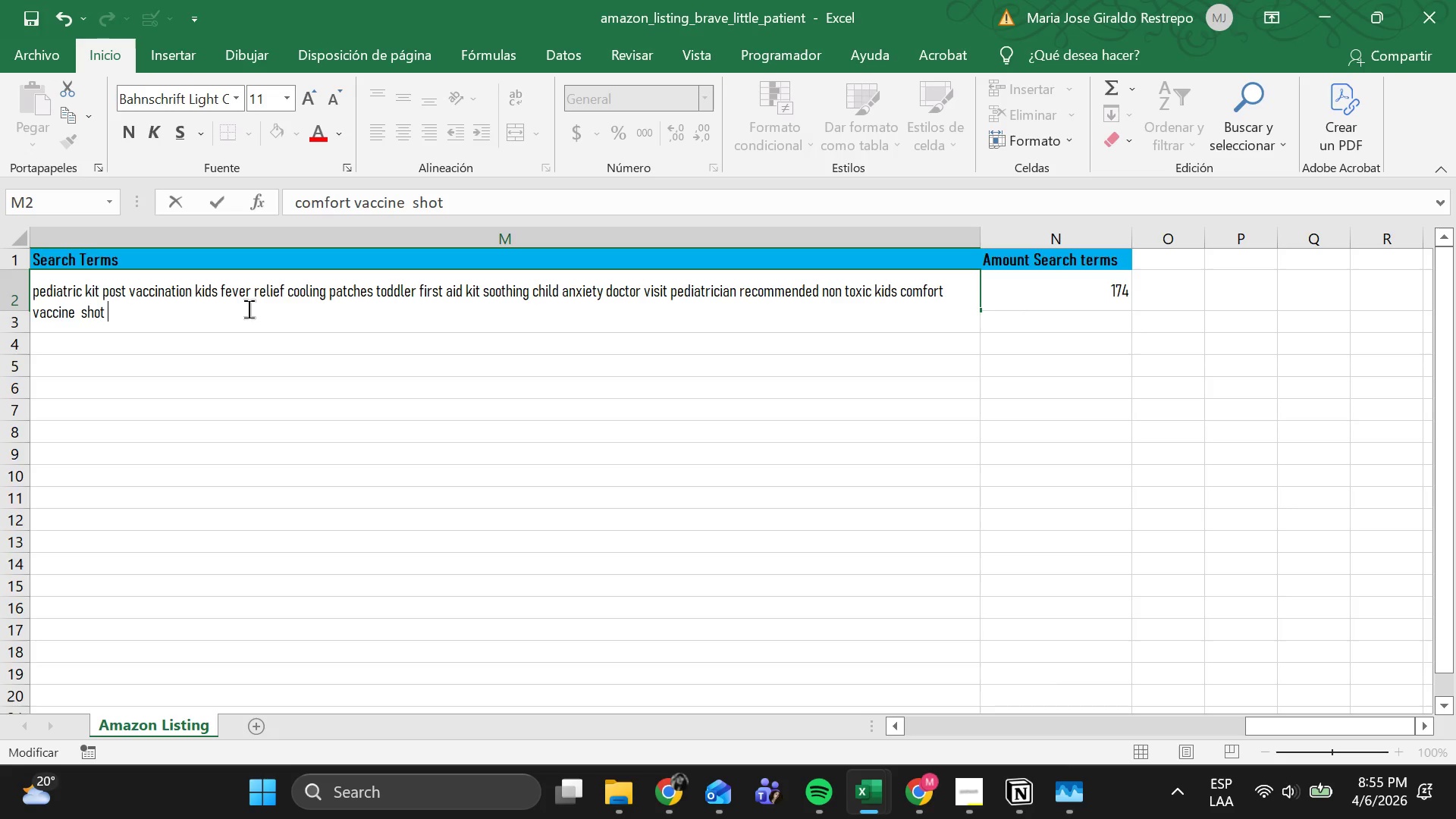 
type(PAIN )
 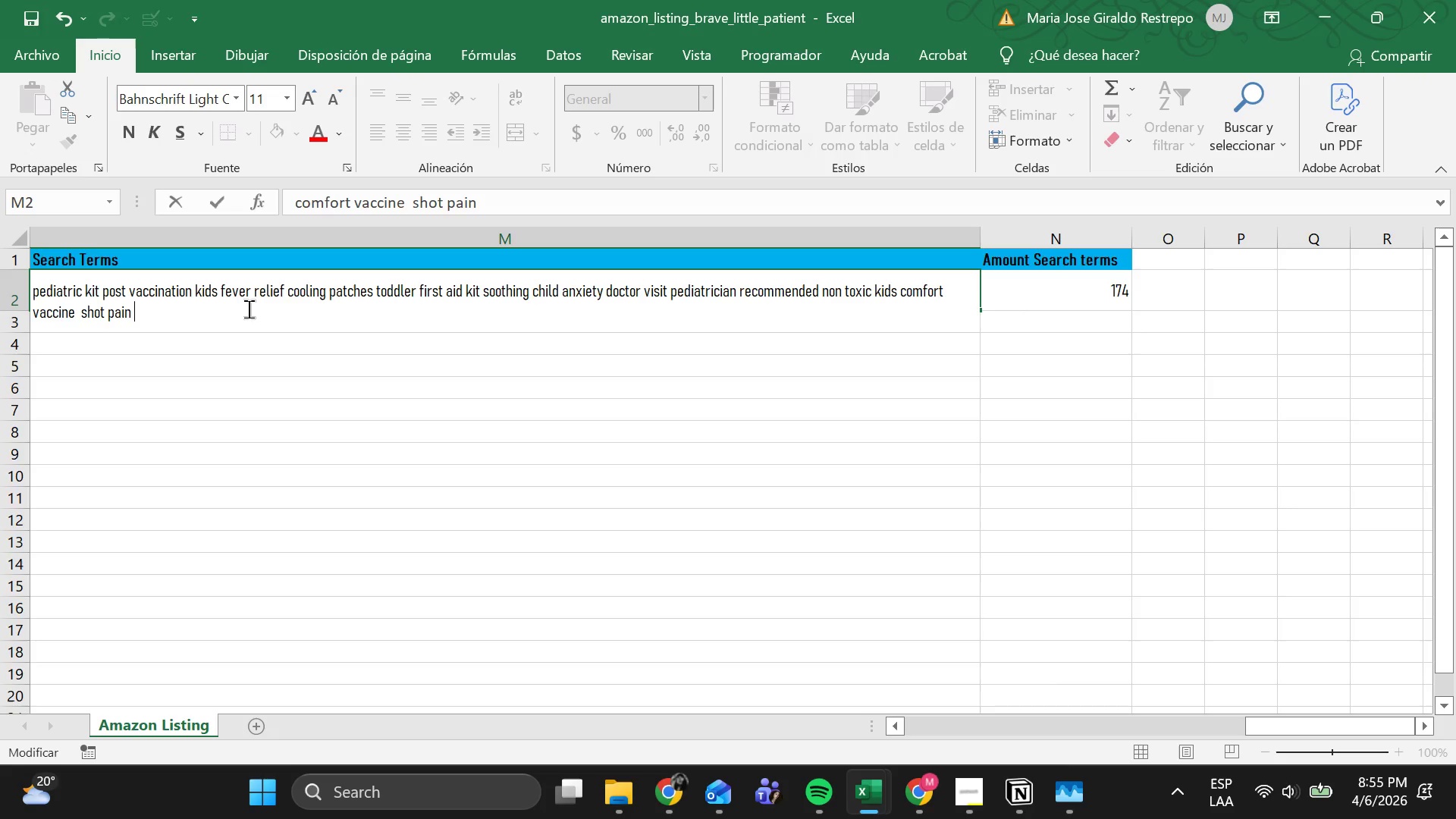 
wait(11.48)
 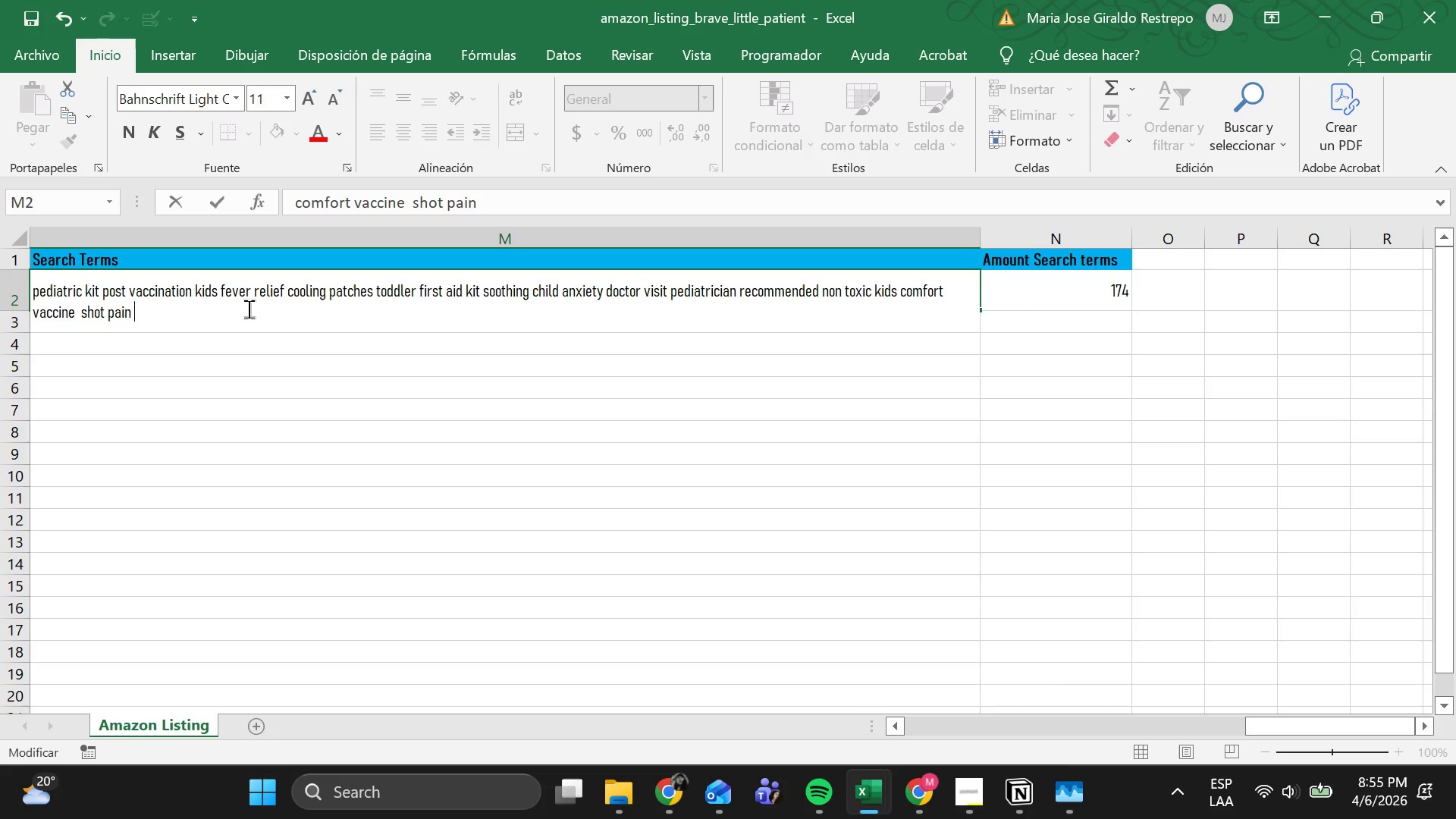 
type(CARE )
 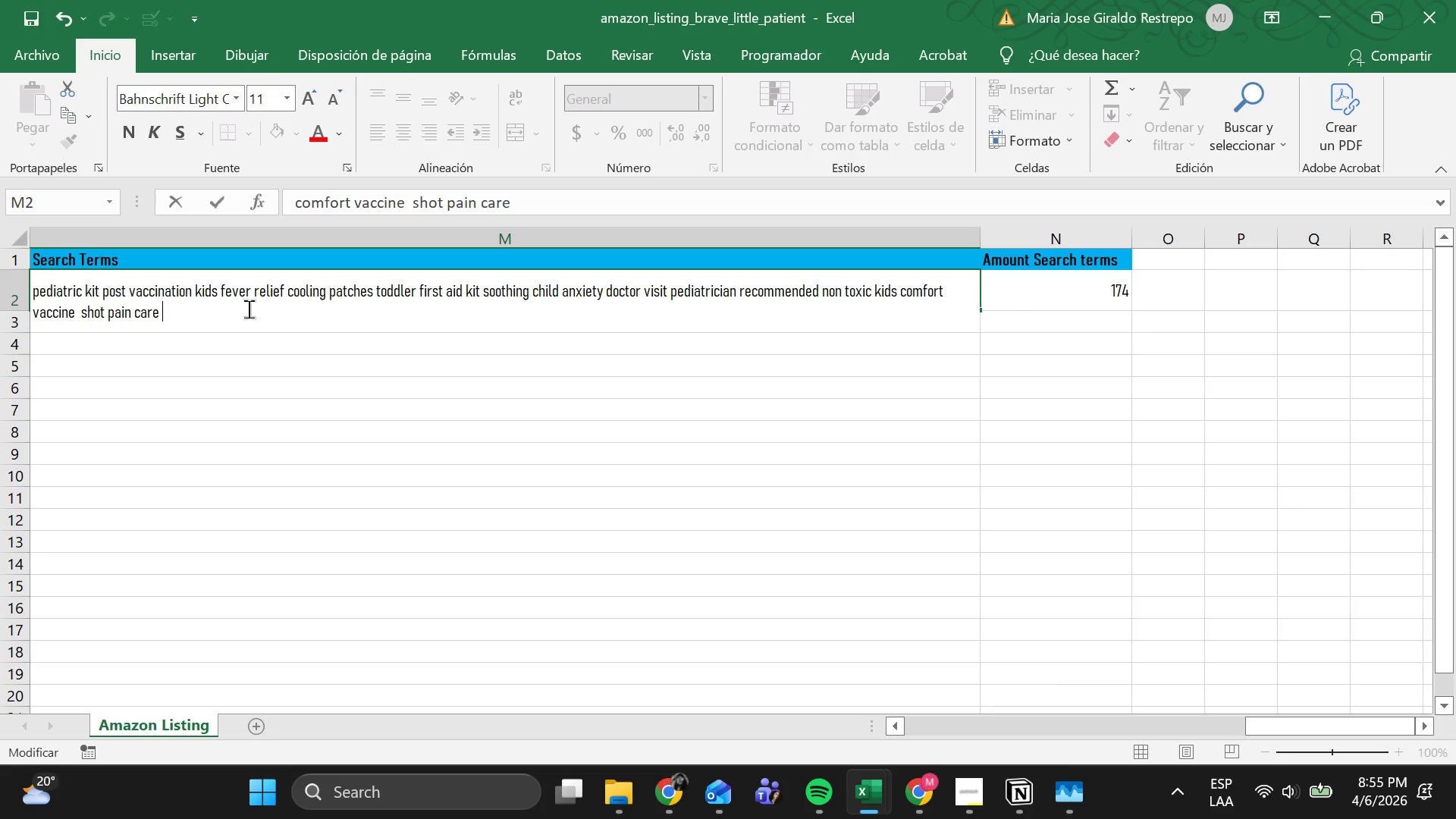 
wait(8.17)
 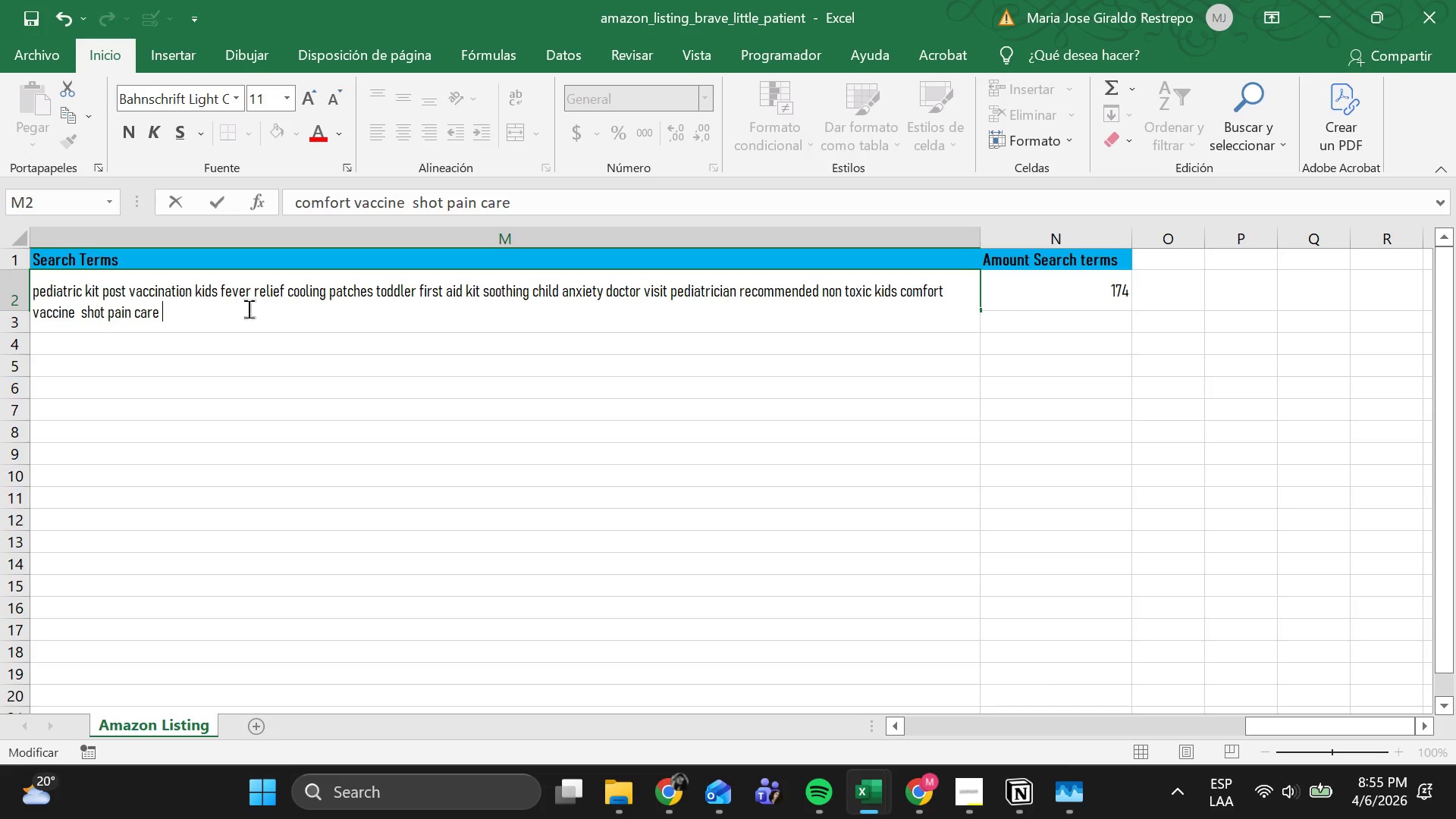 
type(MEDICAL )
 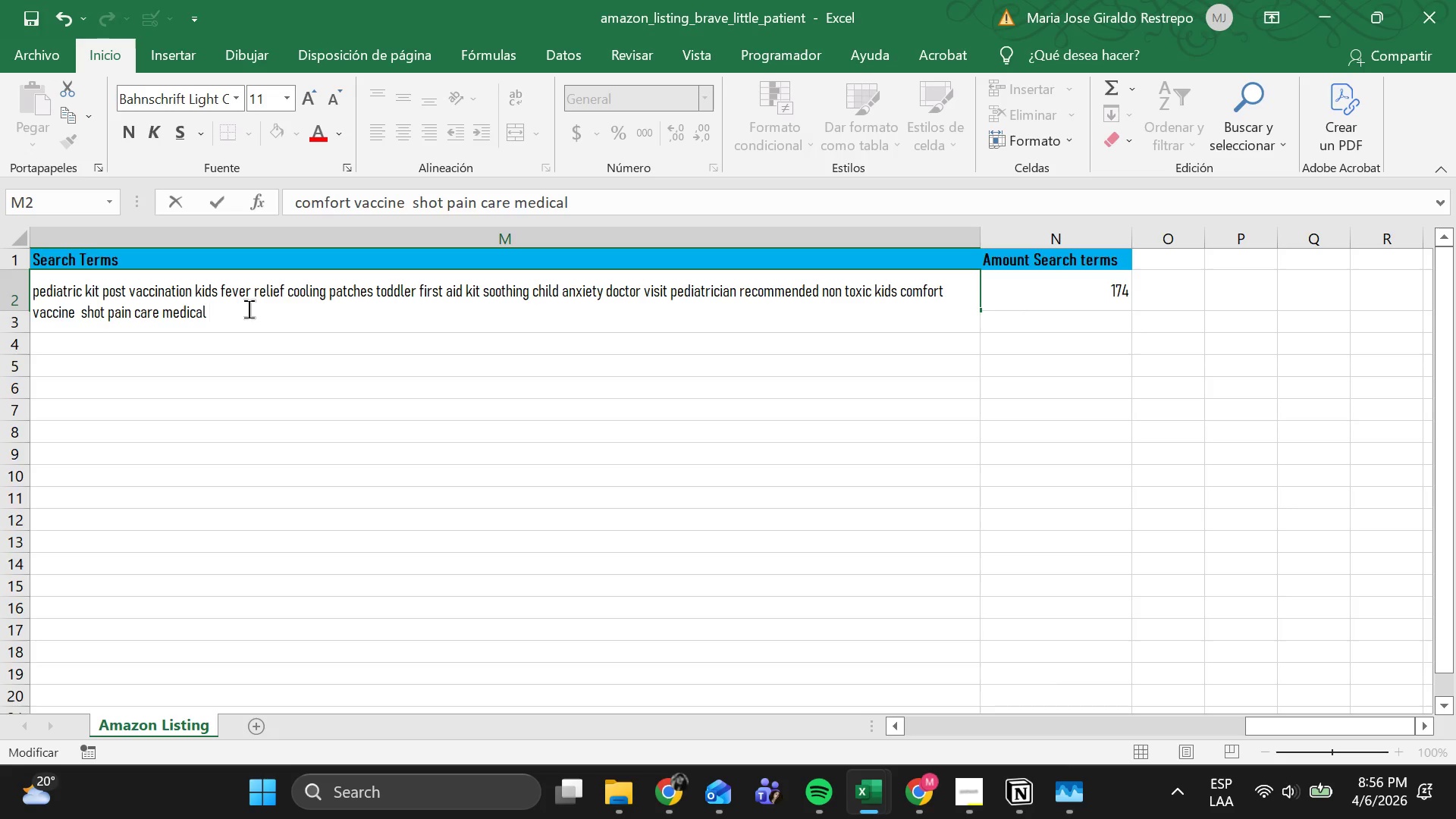 
wait(13.19)
 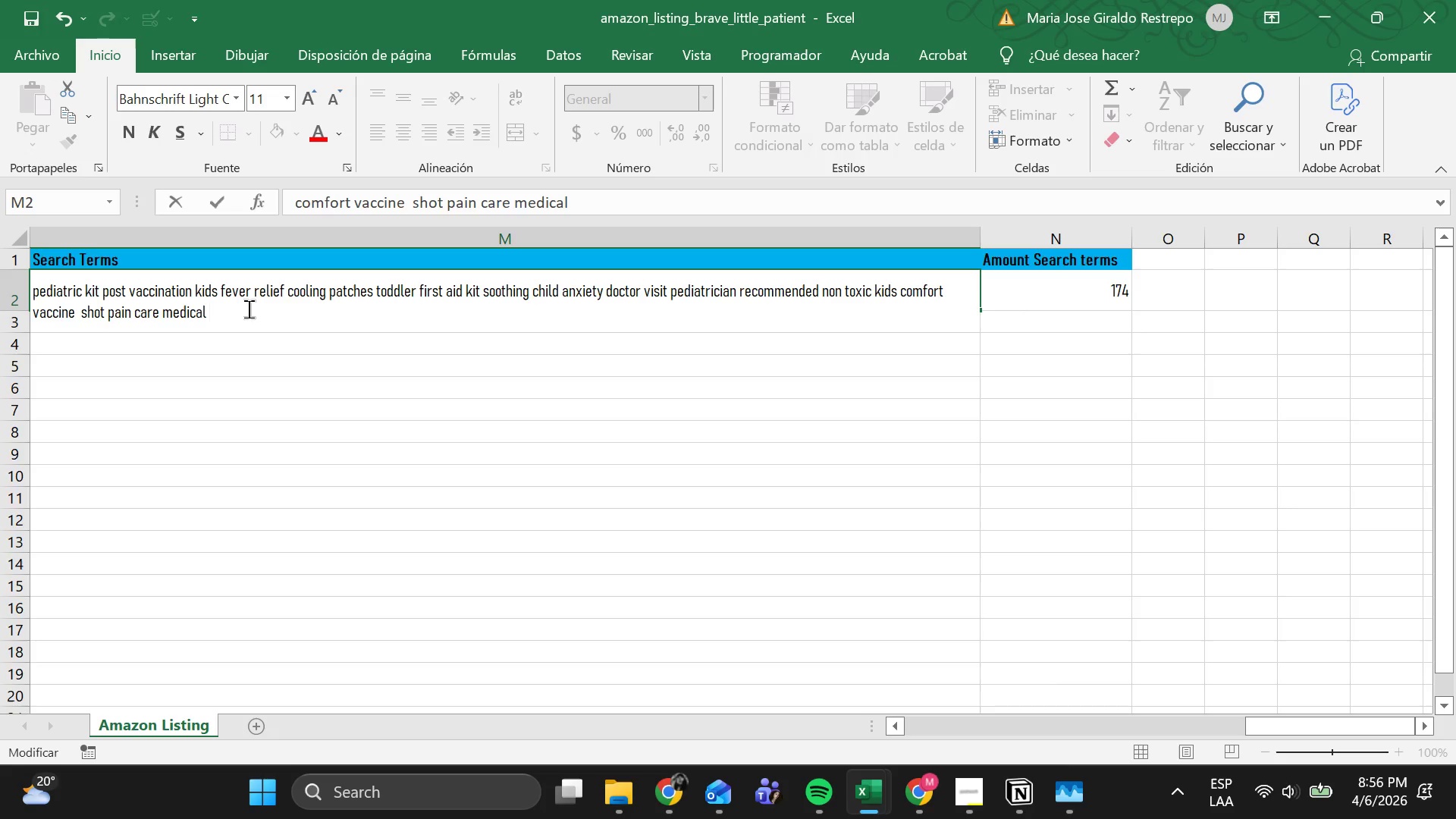 
type(SHOOTHING PO)
key(Backspace)
type(RODUCT )
 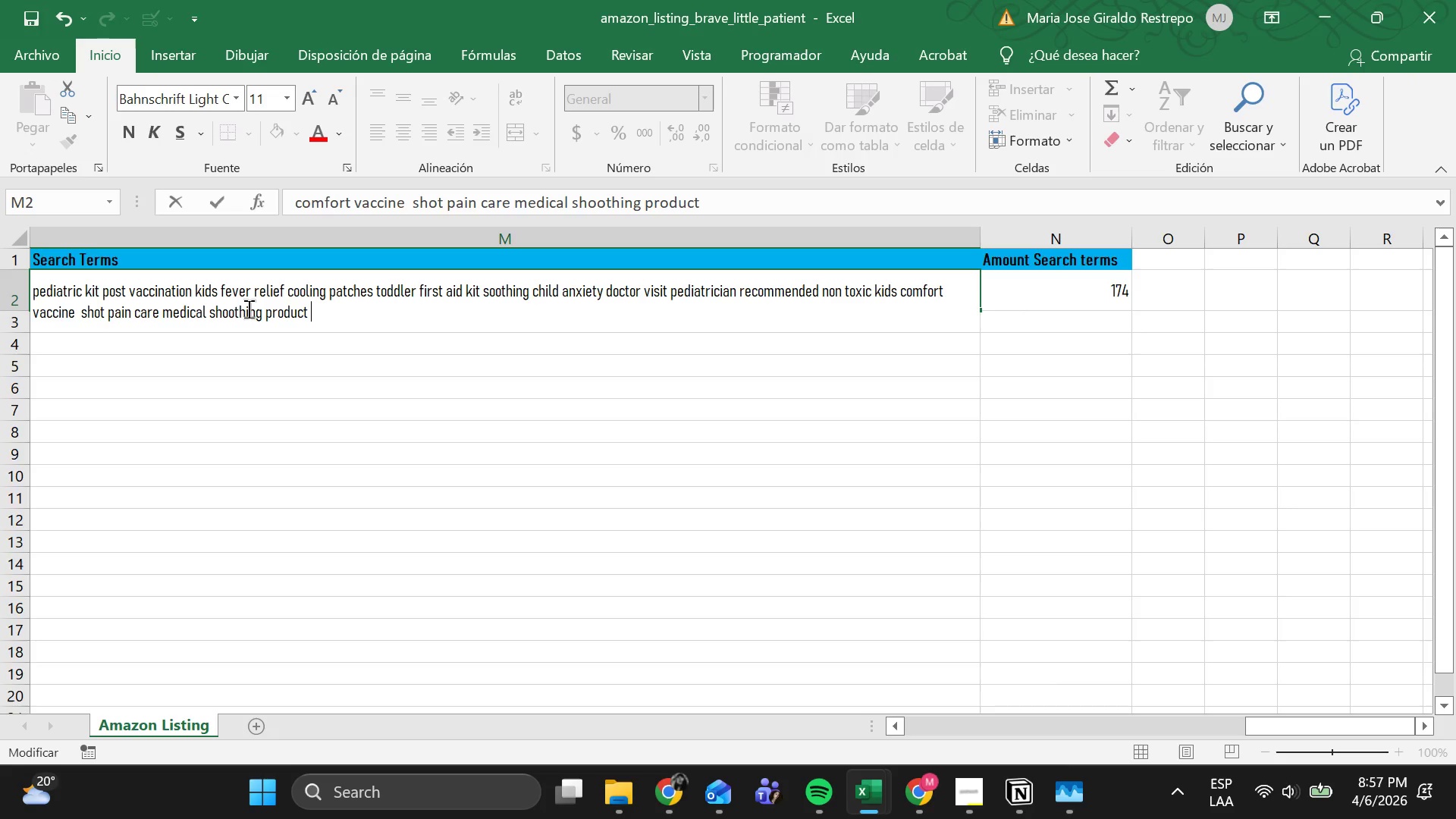 
wait(68.2)
 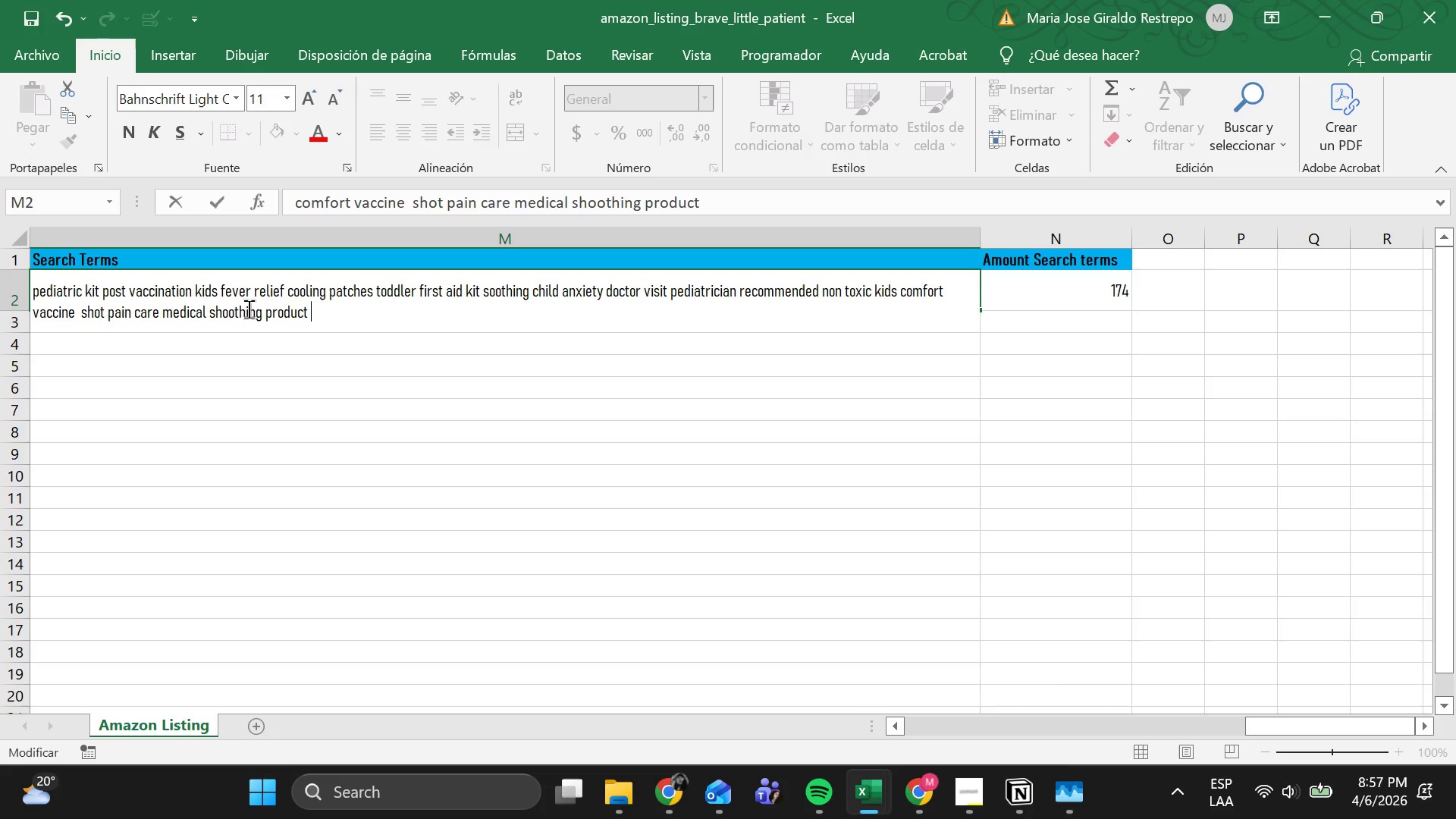 
scroll: coordinate [640, 383], scroll_direction: up, amount: 6.0
 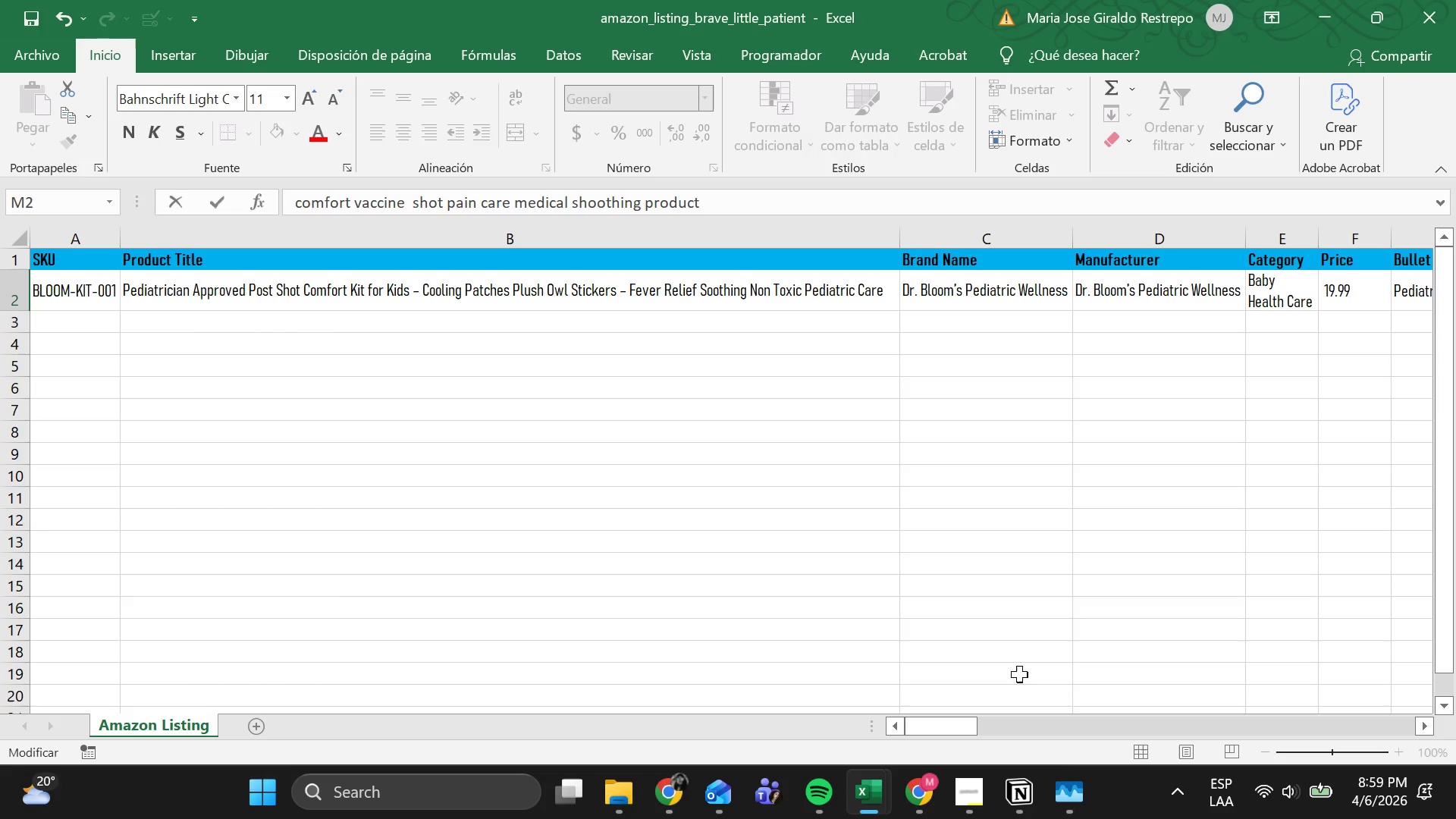 
wait(107.19)
 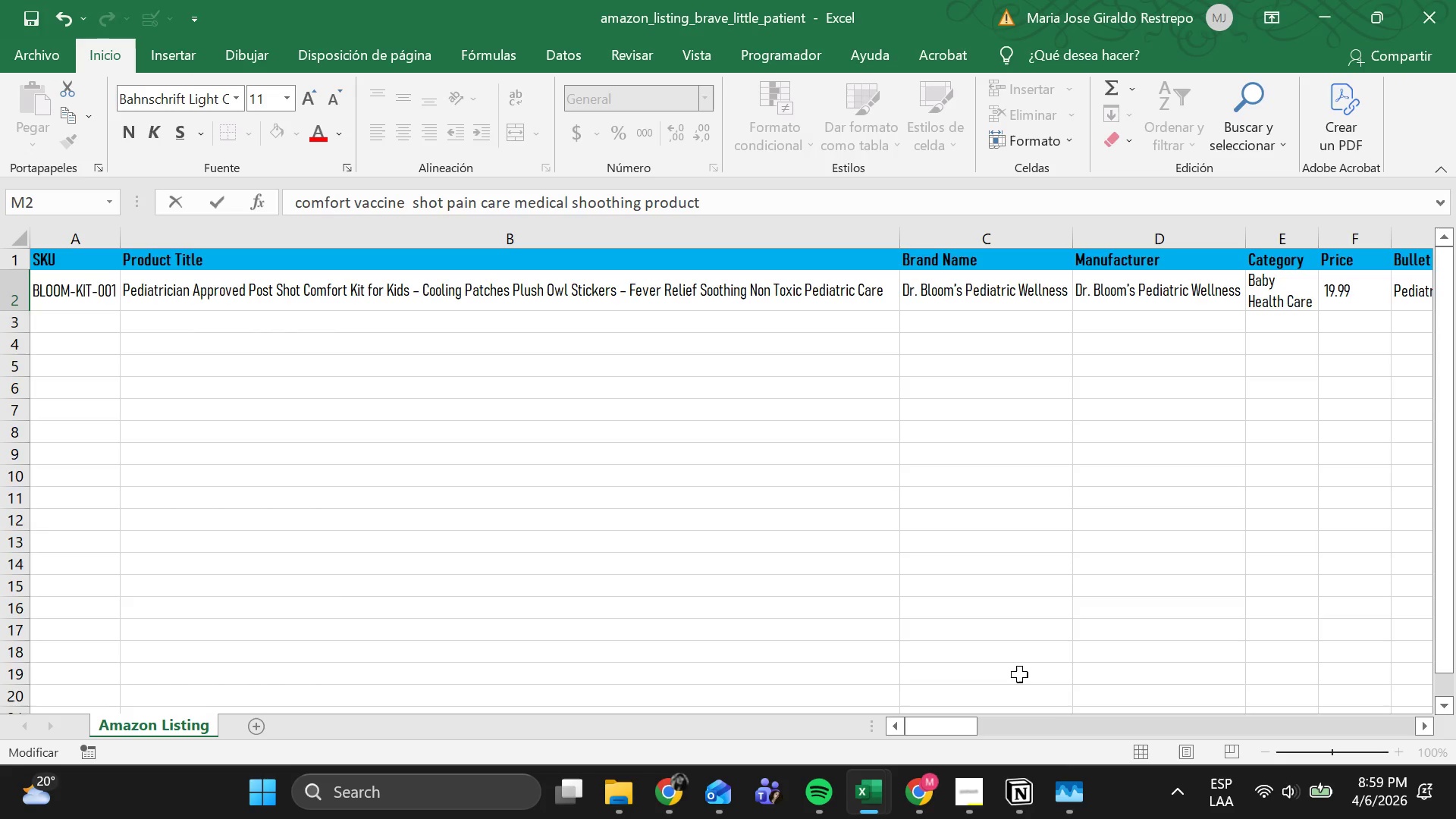 
left_click_drag(start_coordinate=[954, 728], to_coordinate=[1374, 742])
 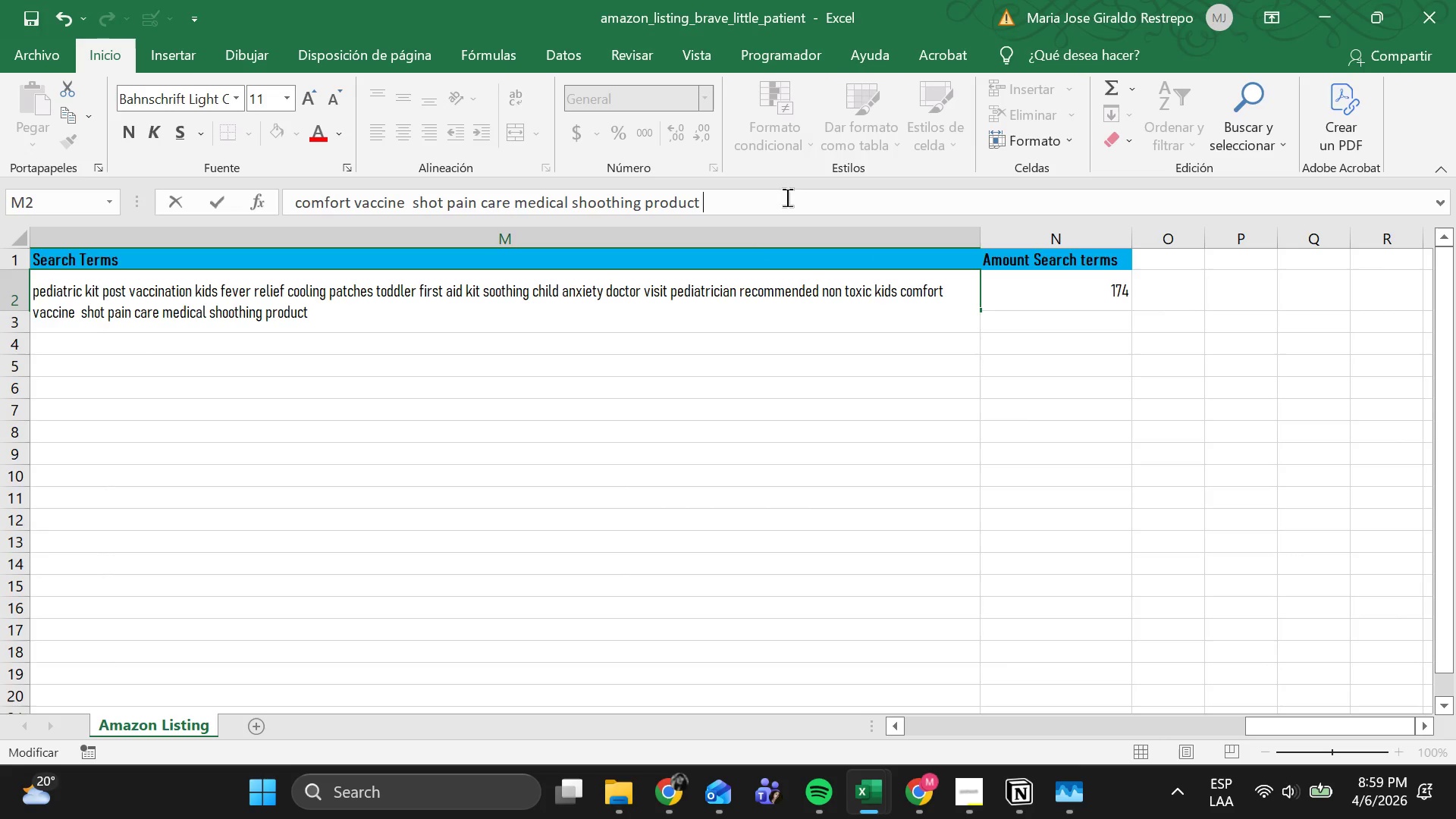 
wait(5.22)
 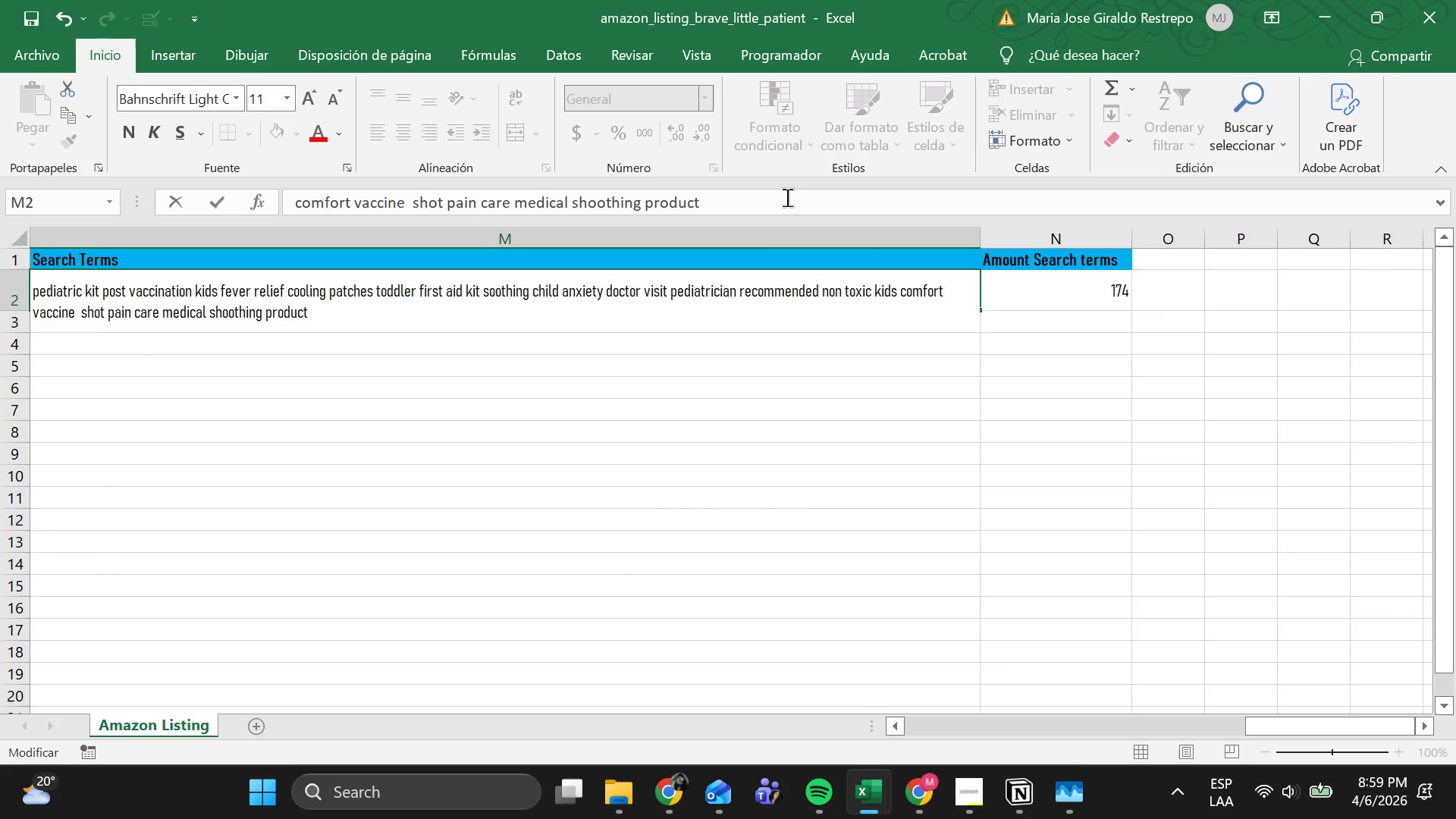 
type(BABY )
 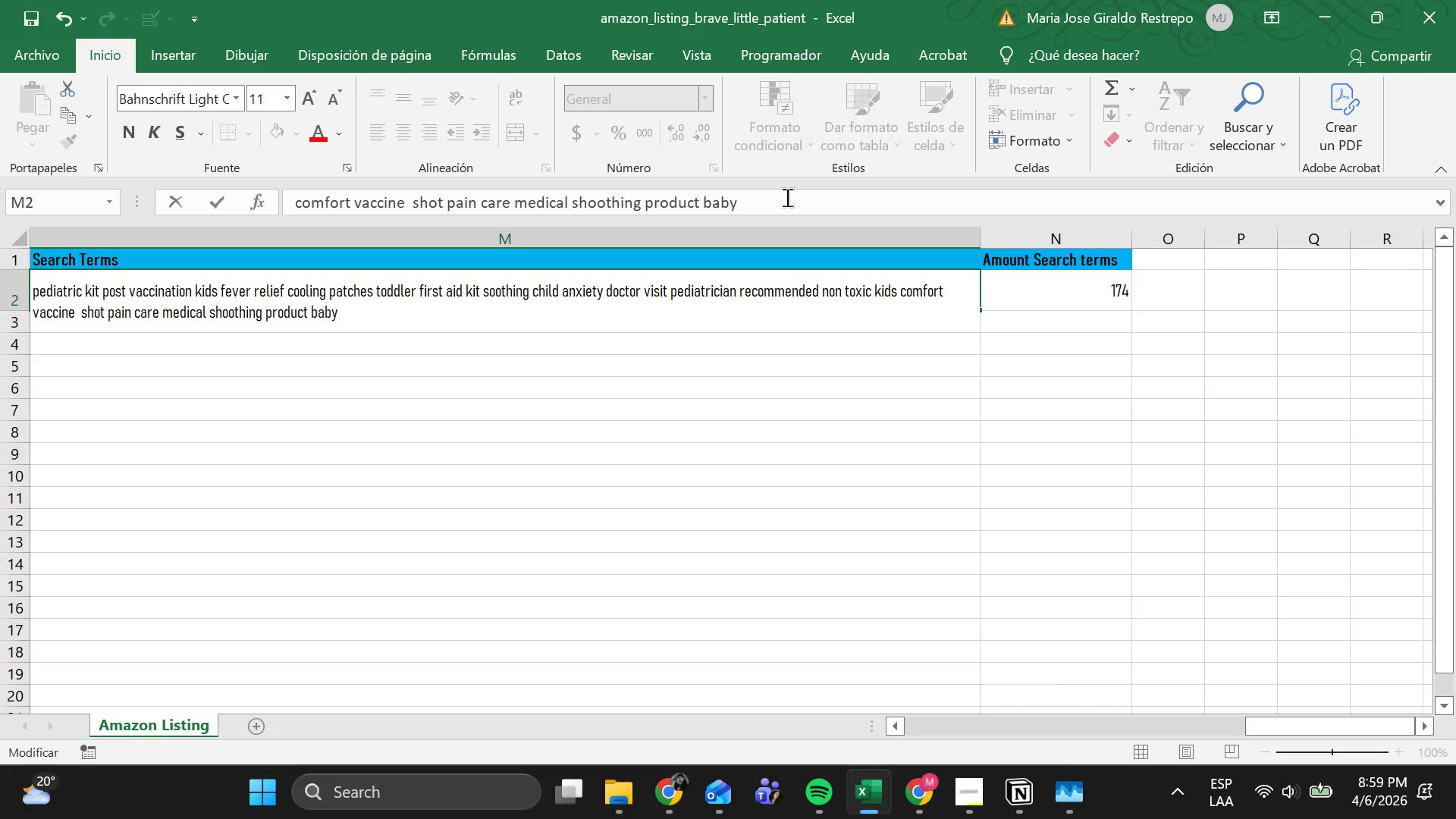 
wait(6.48)
 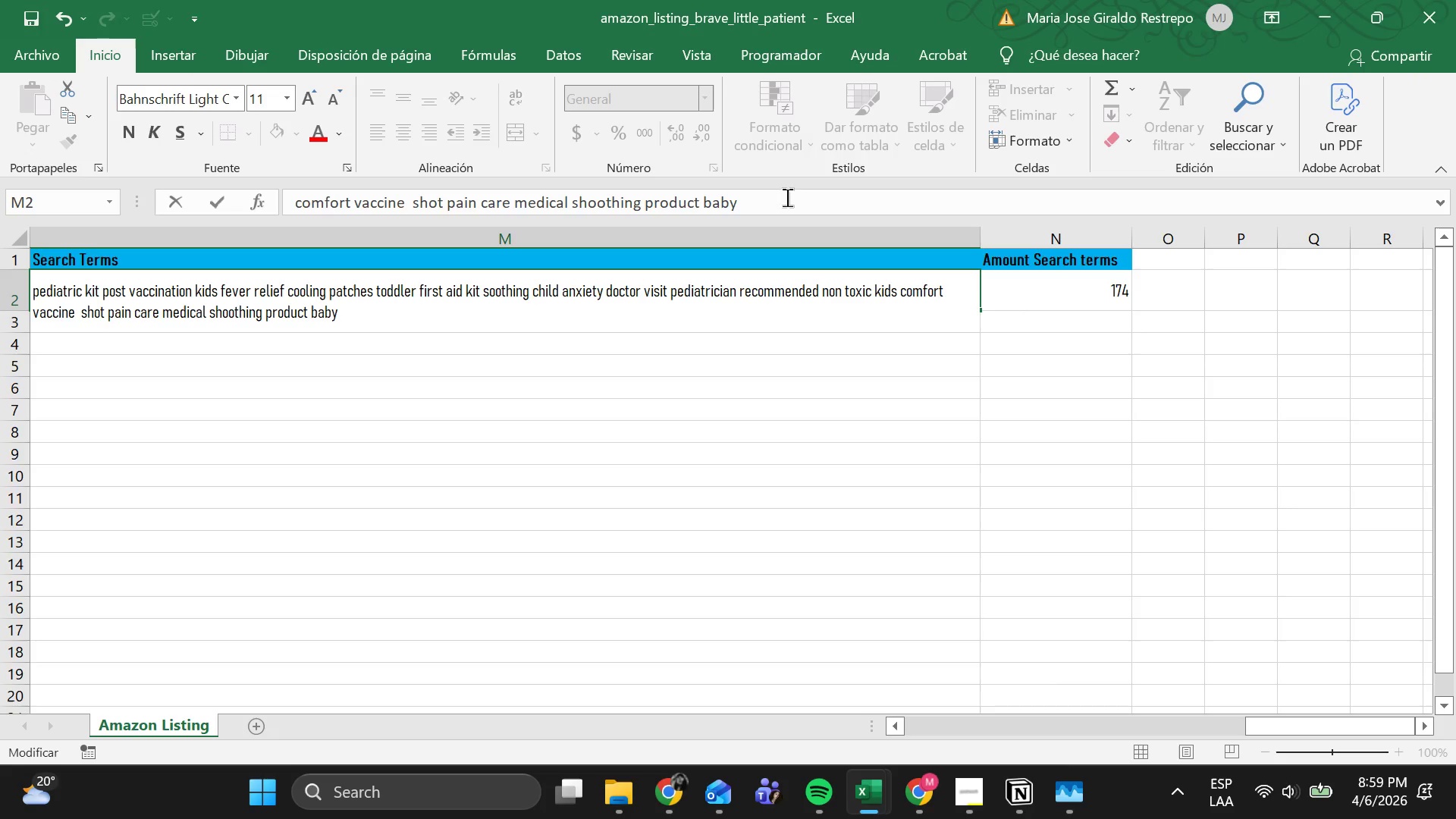 
type(RECOVERY )
 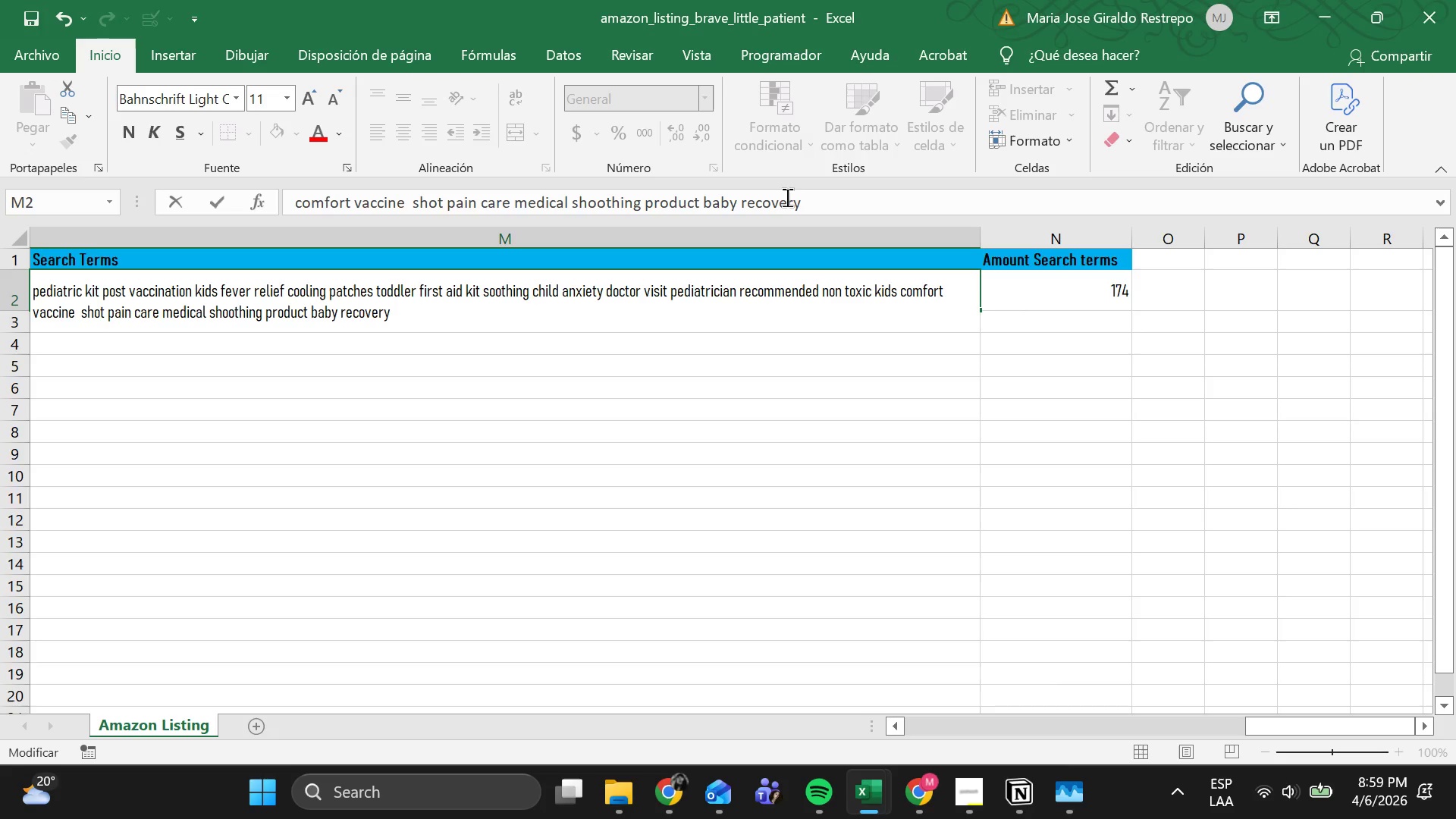 
wait(7.94)
 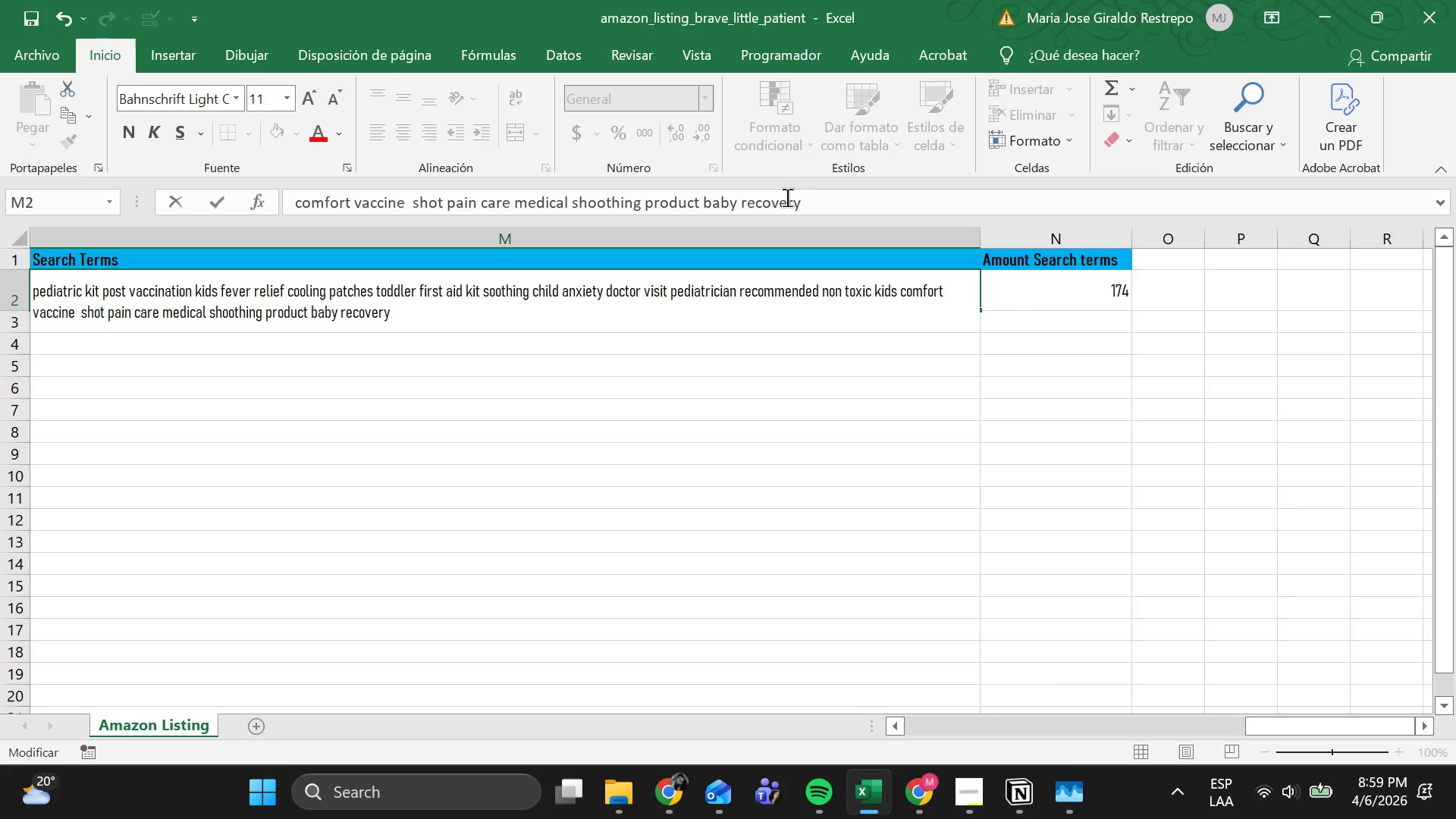 
type(FEVER REDUCER )
 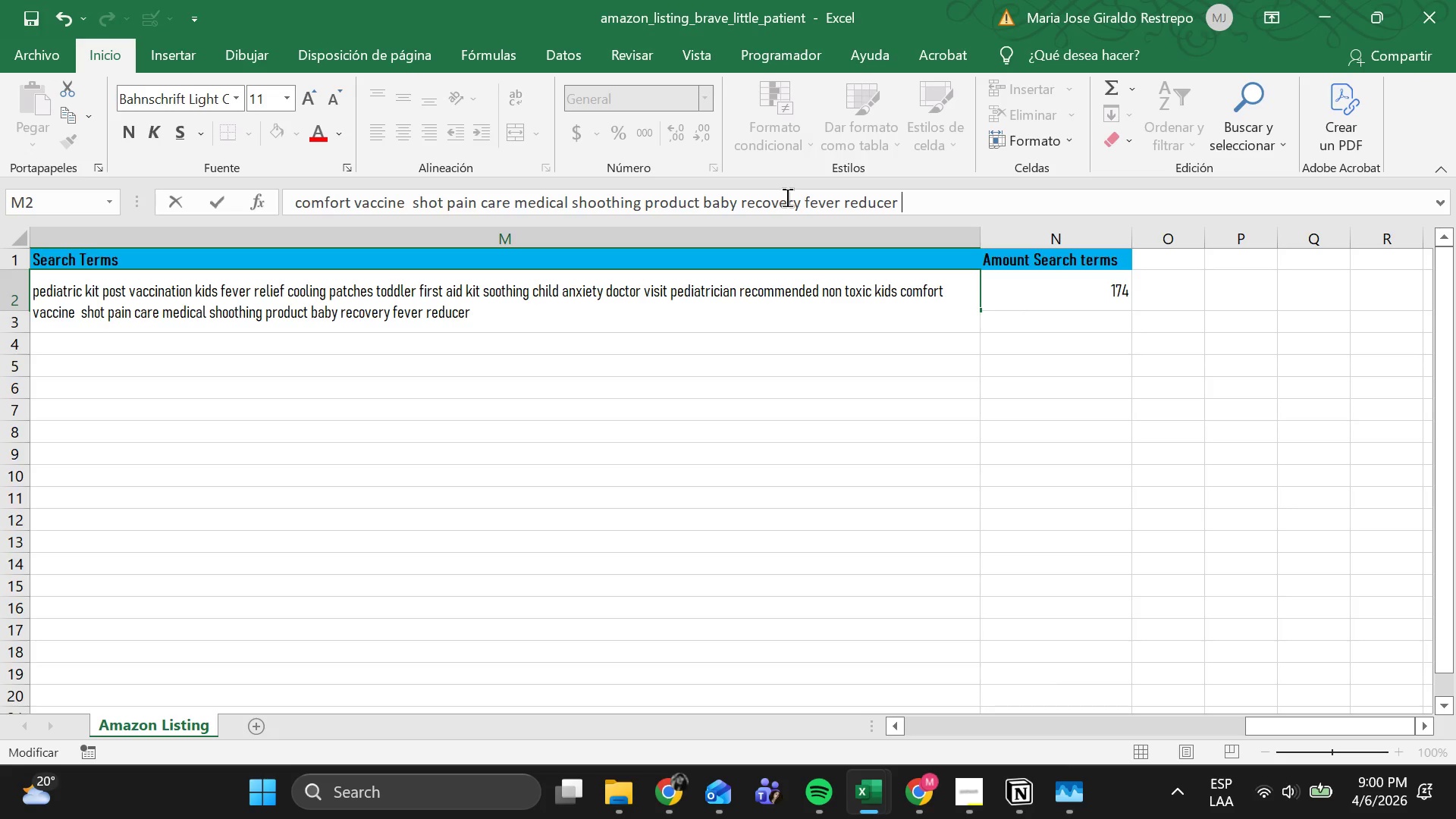 
wait(11.39)
 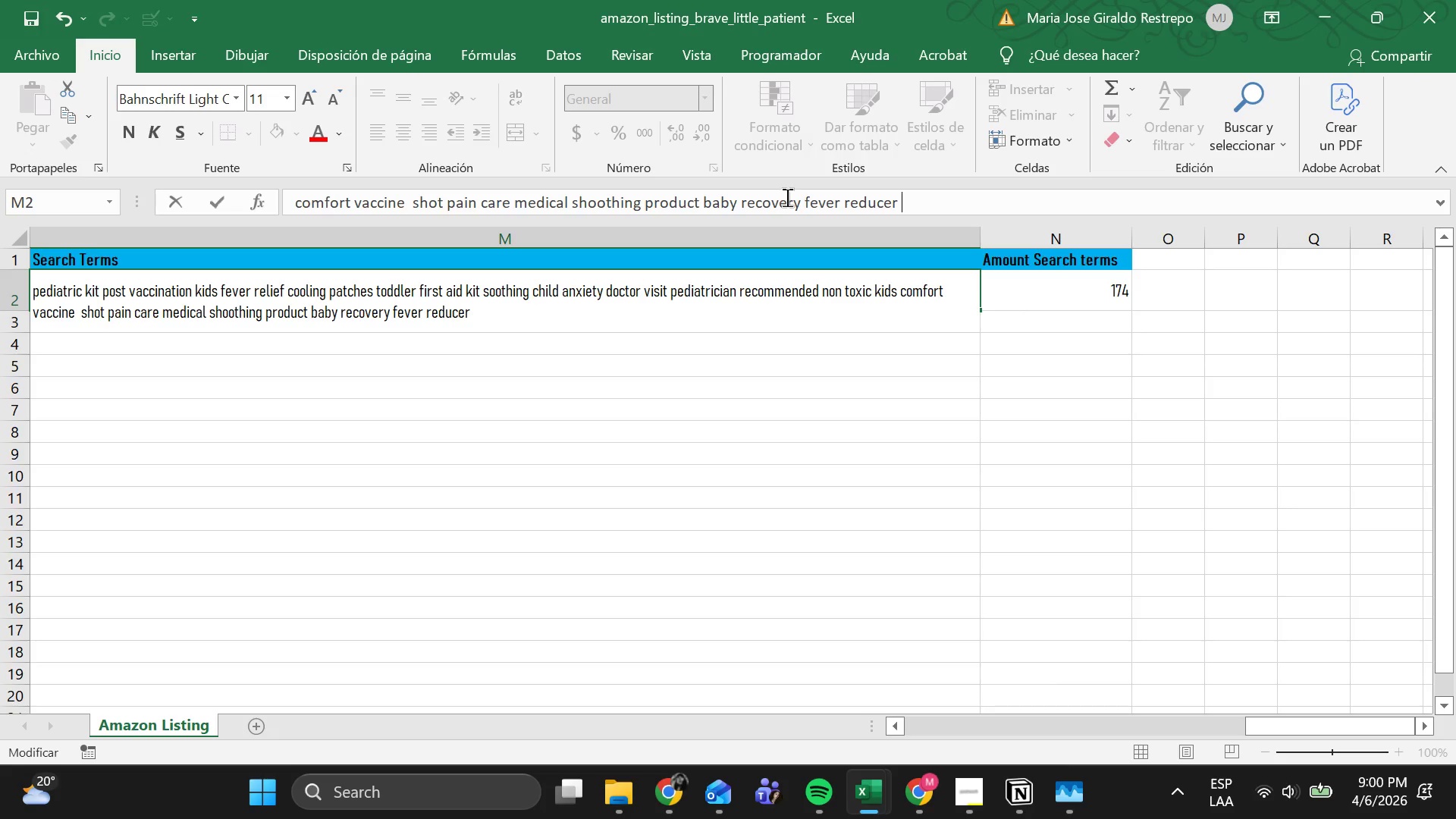 
type(SWEK)
key(Backspace)
type(LLNG )
 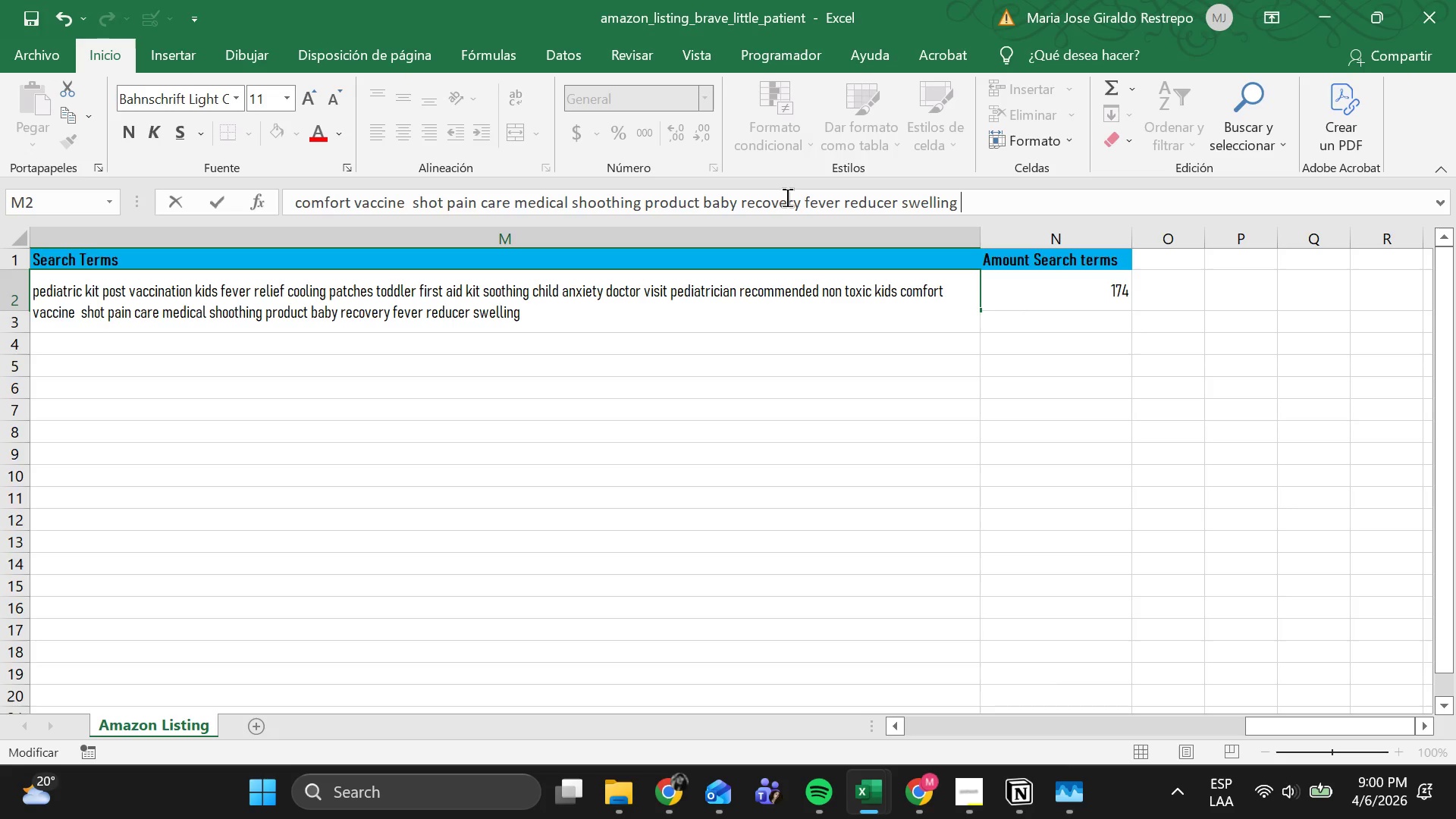 
wait(9.12)
 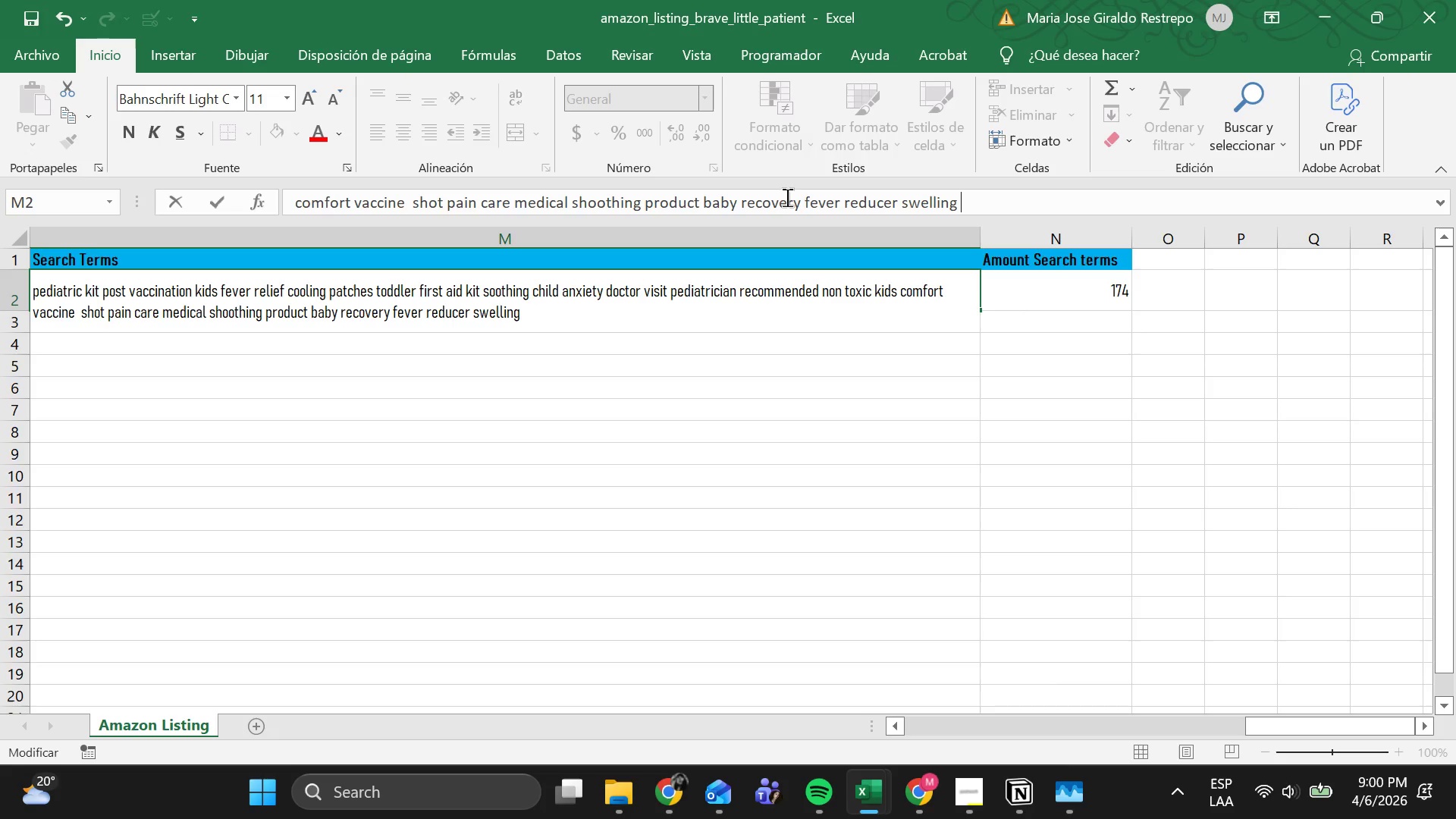 
type(FU)
 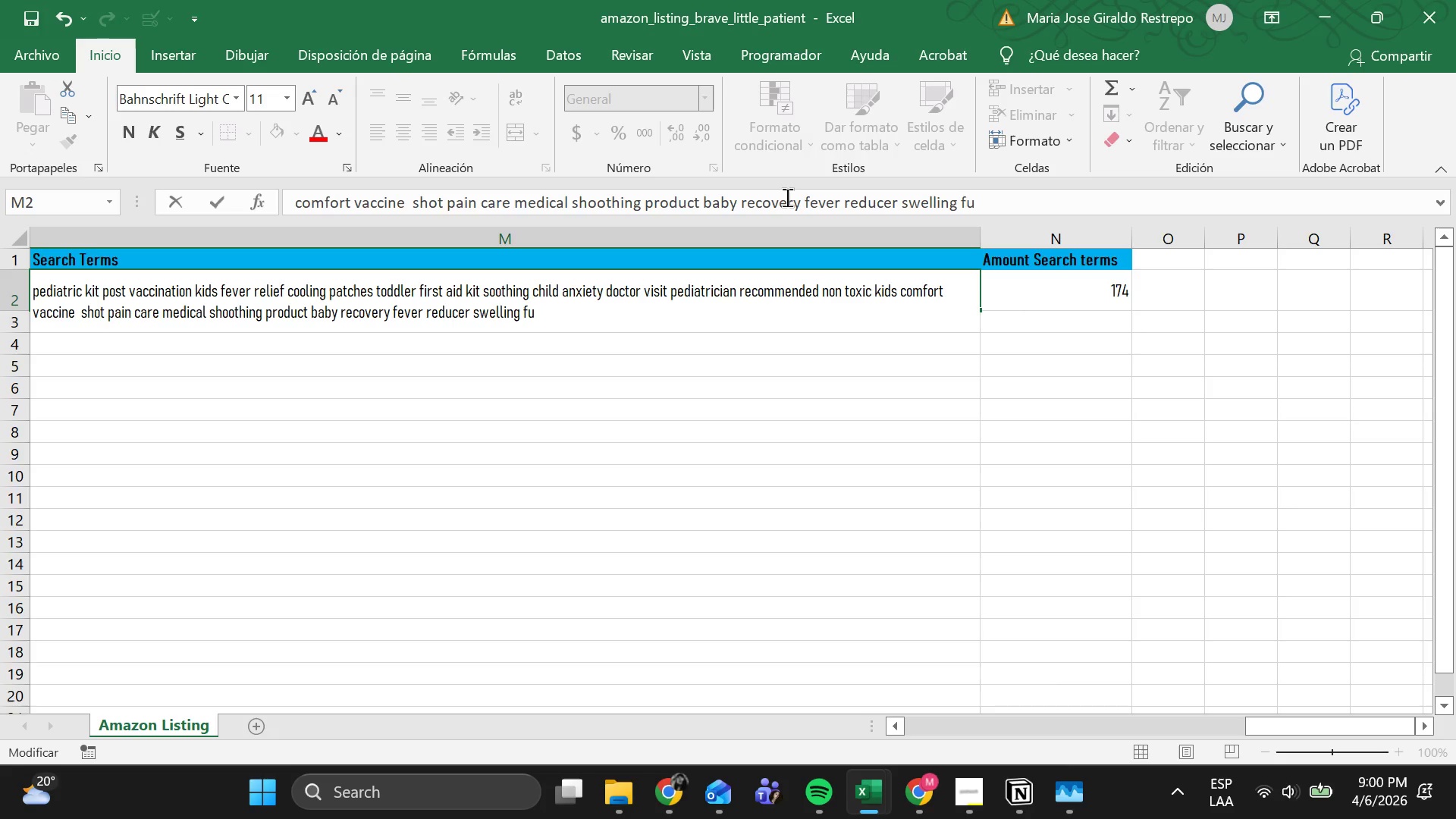 
key(Backspace)
 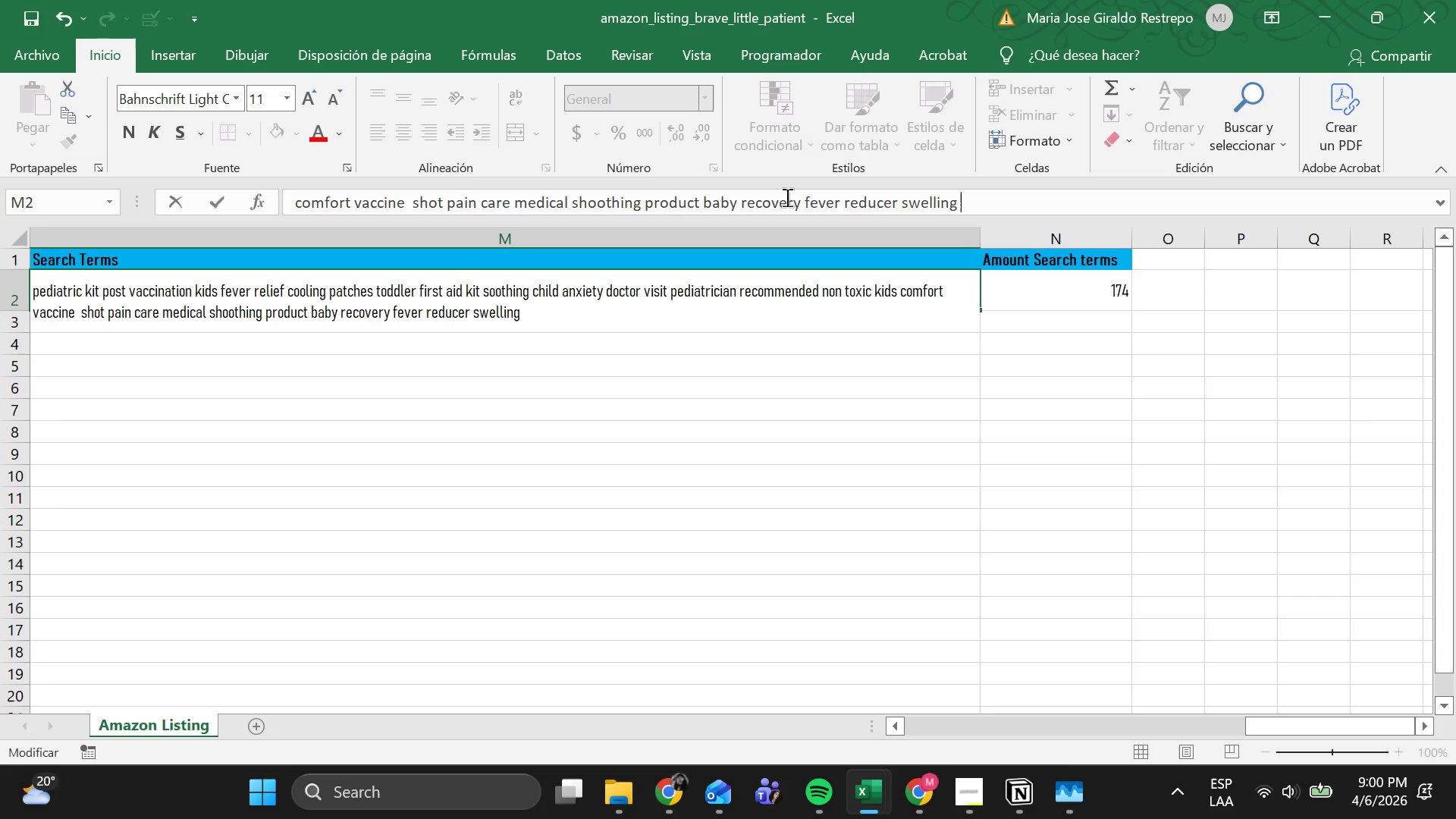 
key(Backspace)
 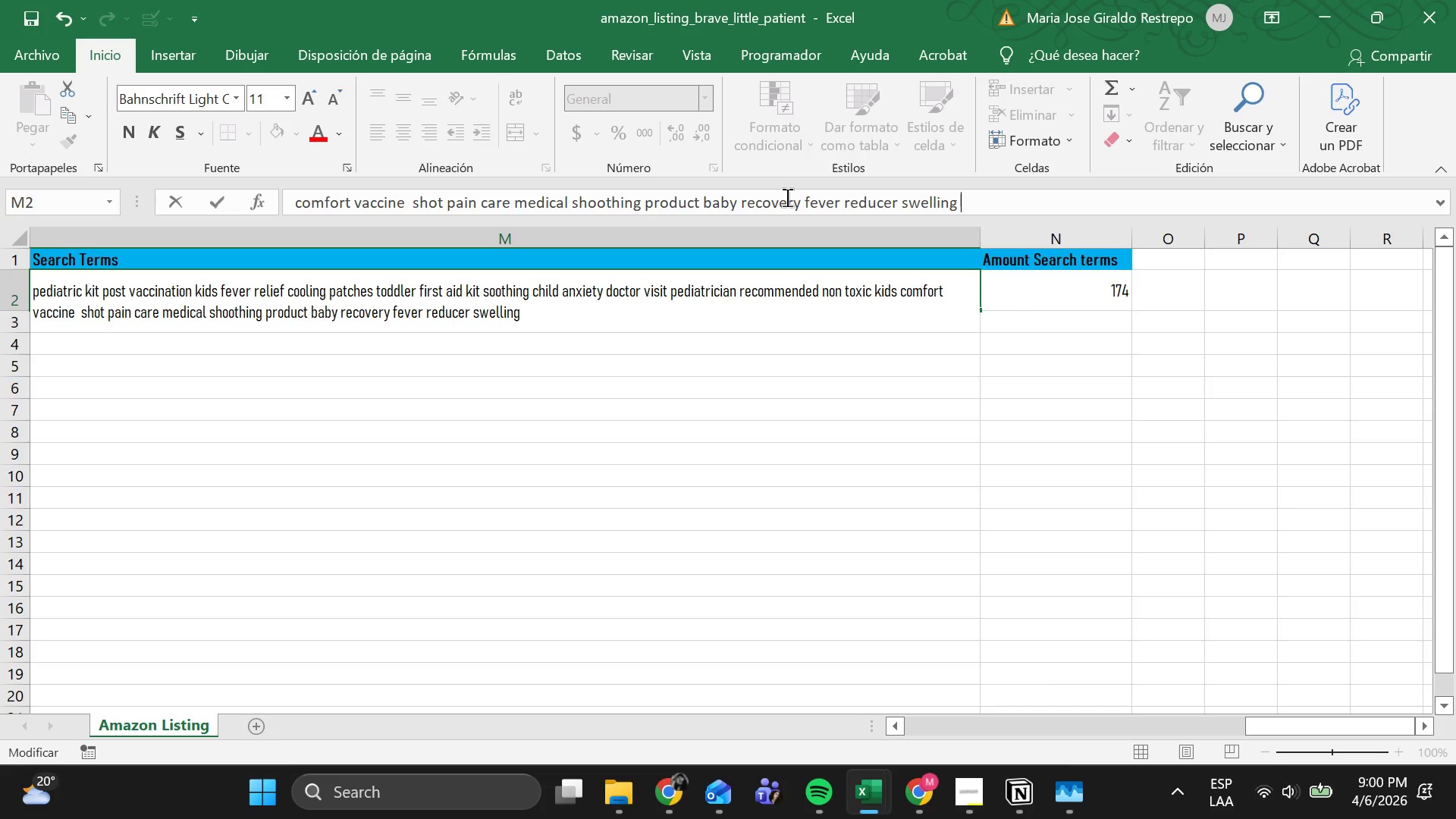 
wait(9.41)
 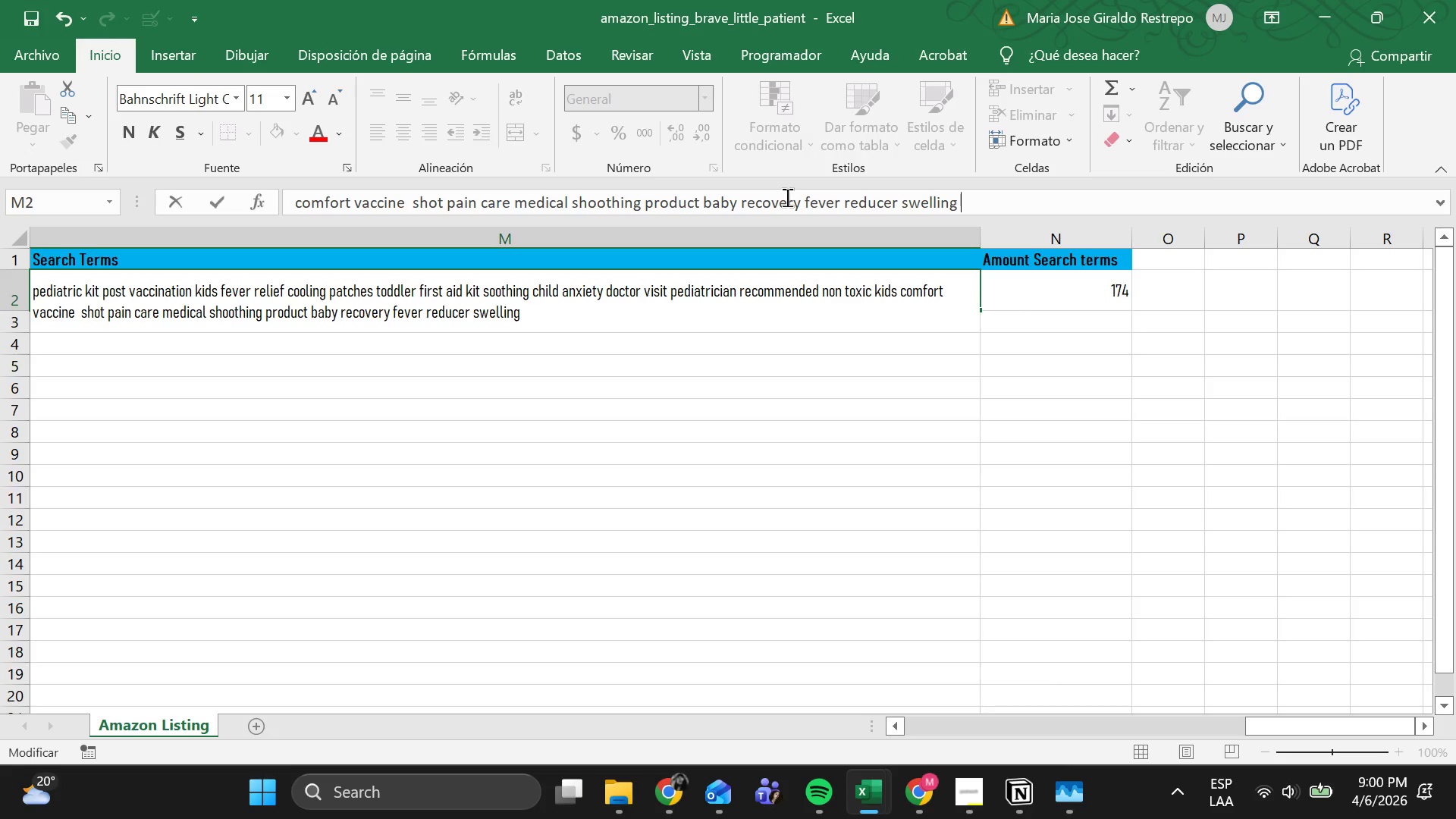 
left_click([134, 314])
 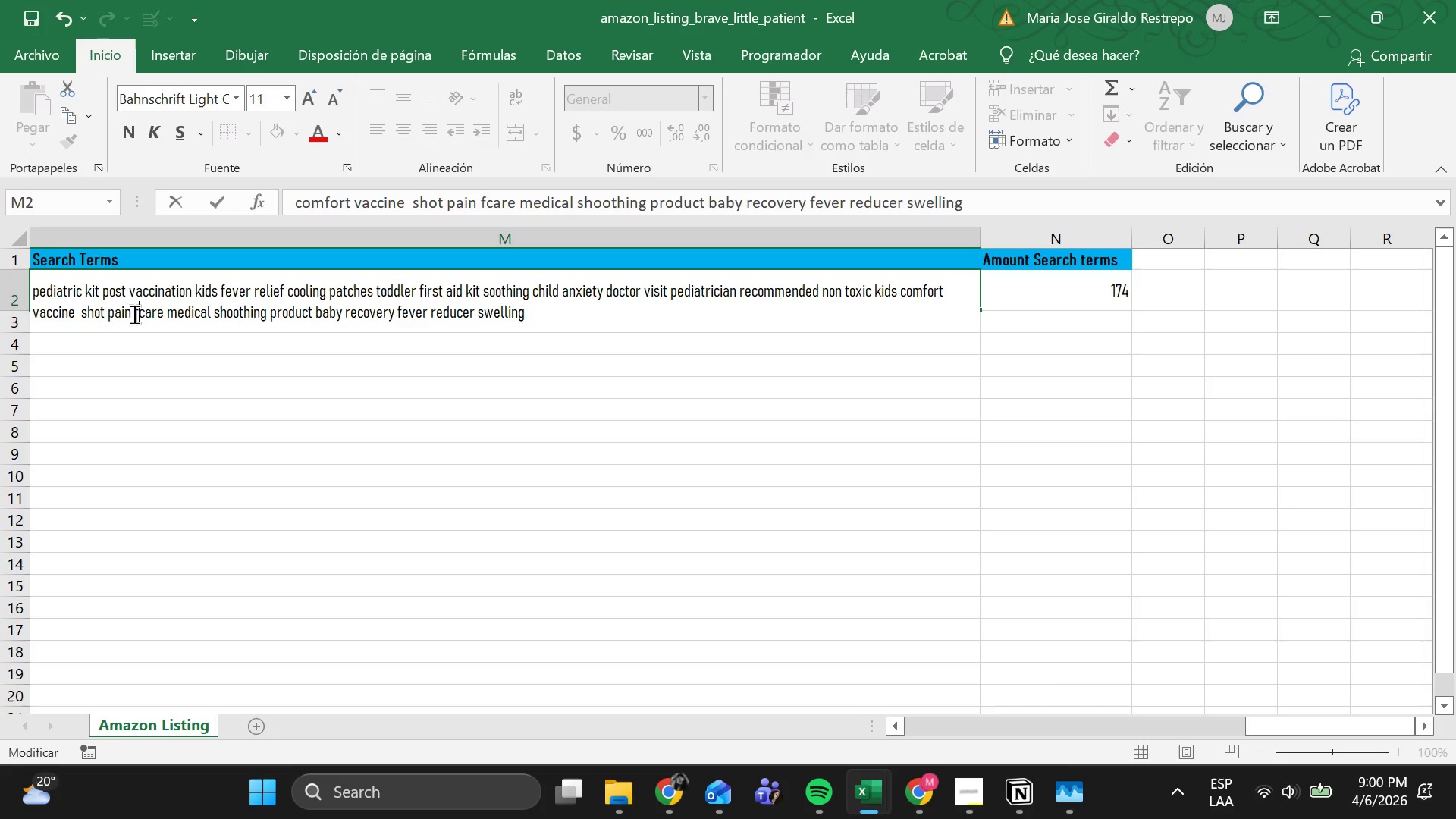 
type(FREE )
 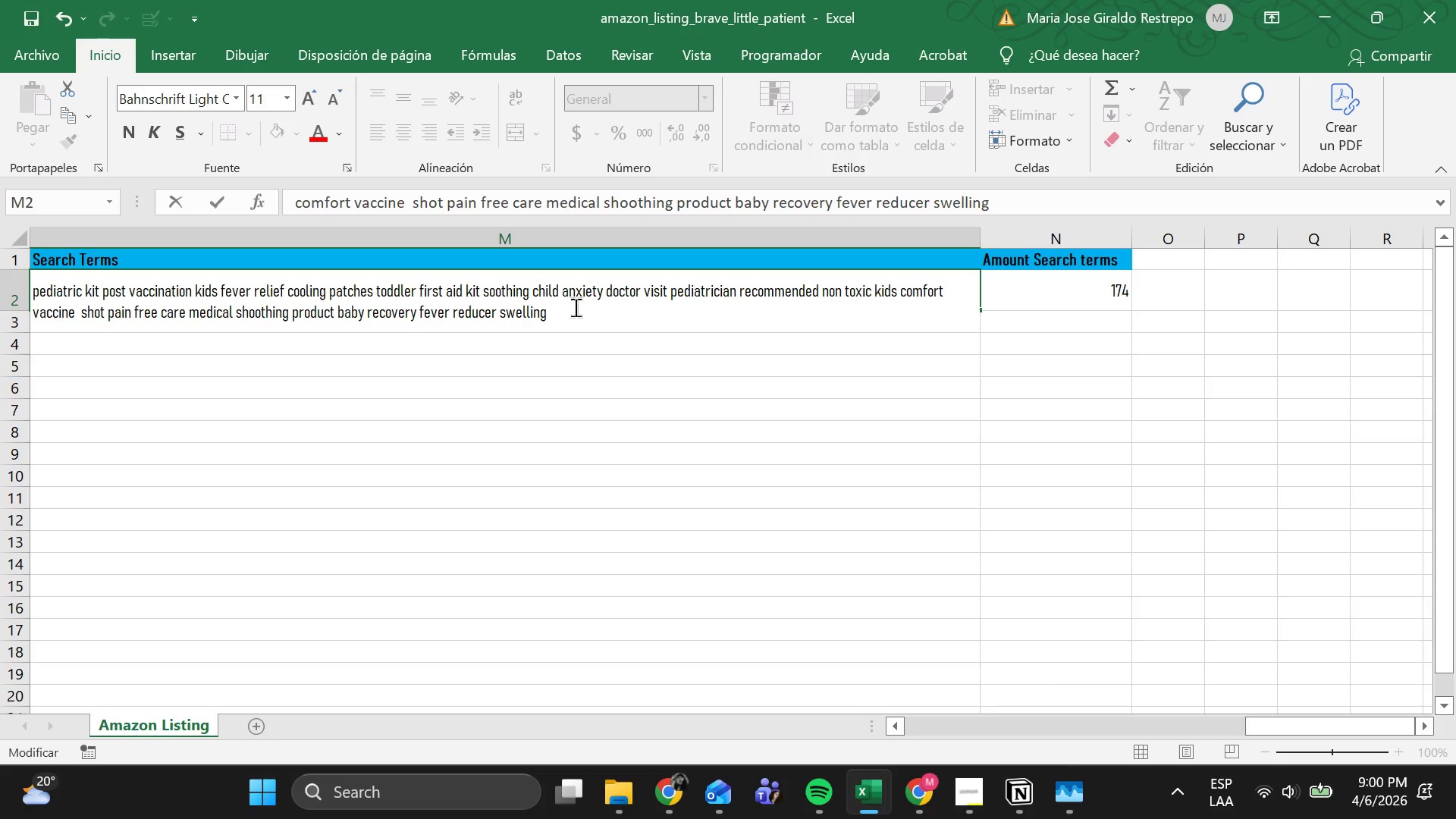 
left_click([576, 307])
 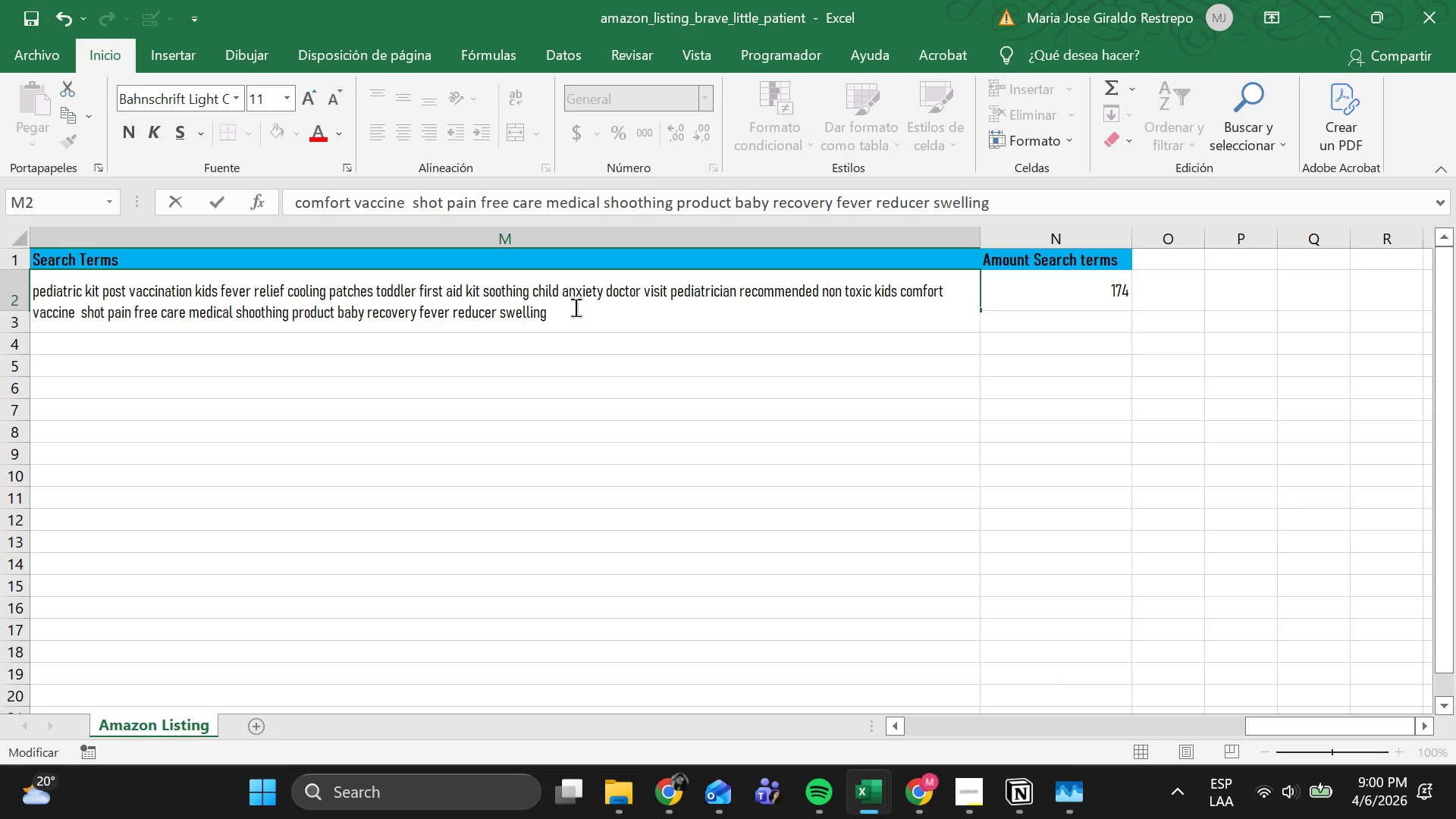 
type(CALMING )
 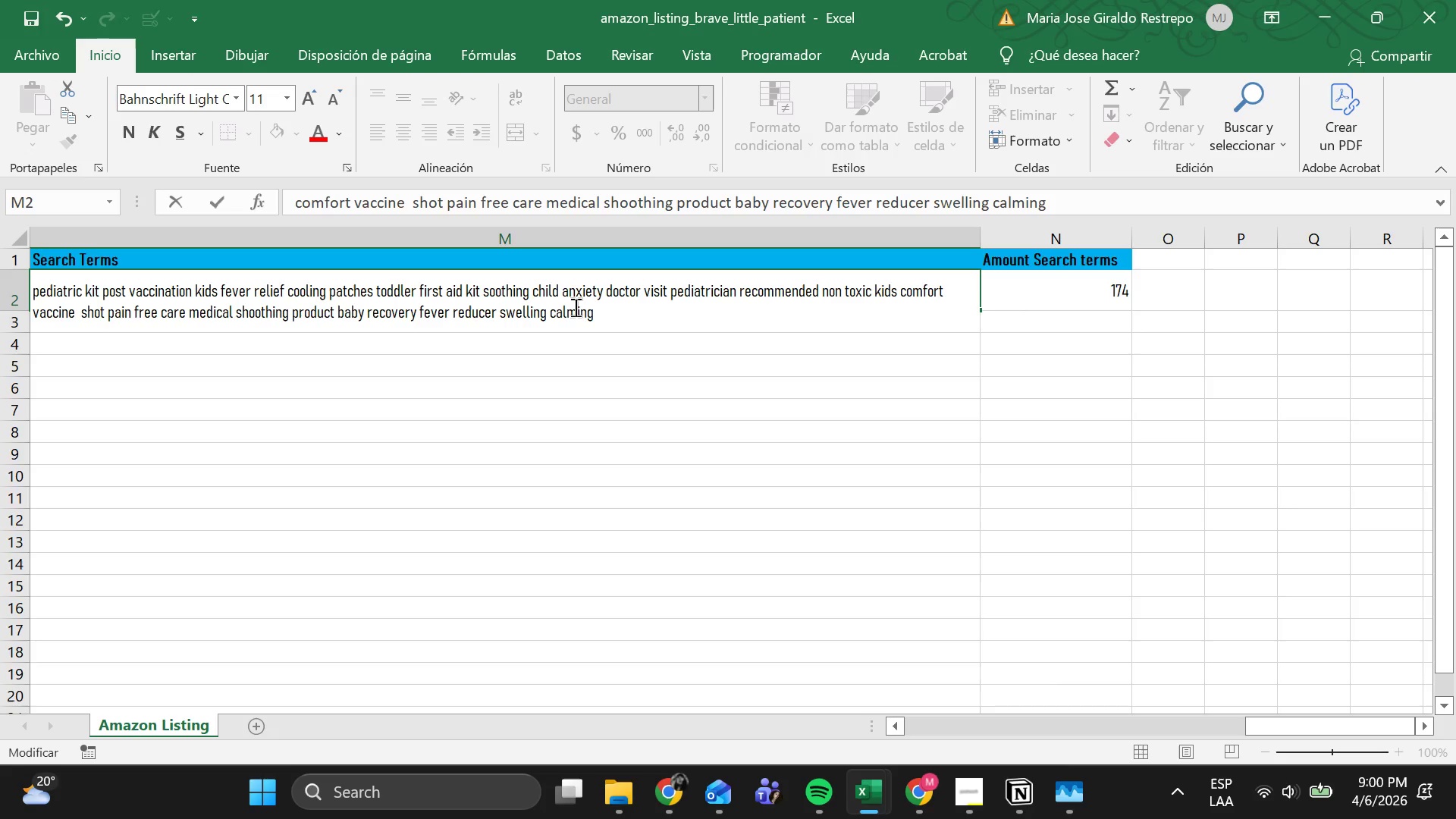 
wait(6.61)
 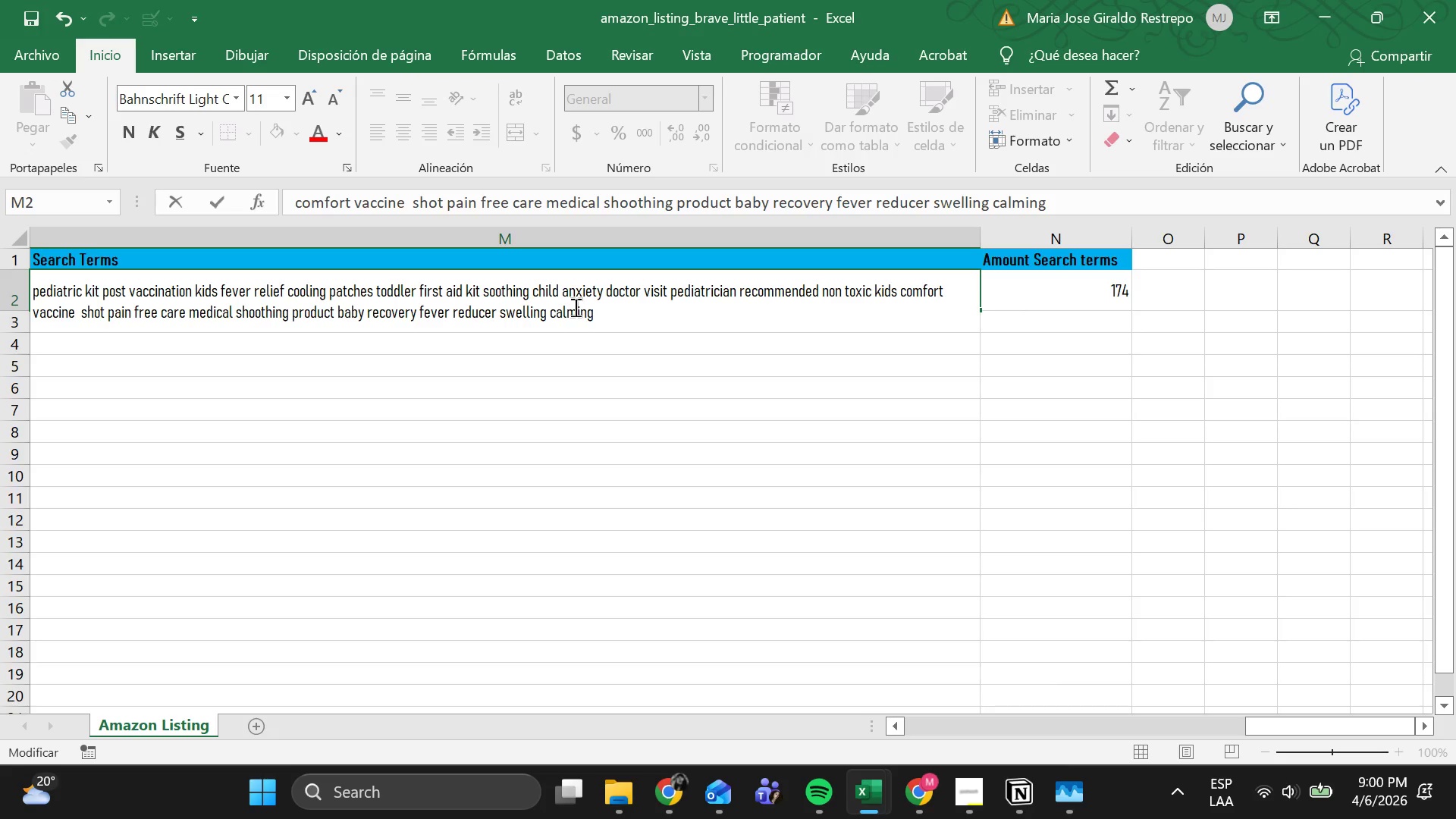 
type(NEW PARENTS ESSENCIAL INFANTS PI)
key(Backspace)
type(EDIAR)
key(Backspace)
type(TRICIAN )
 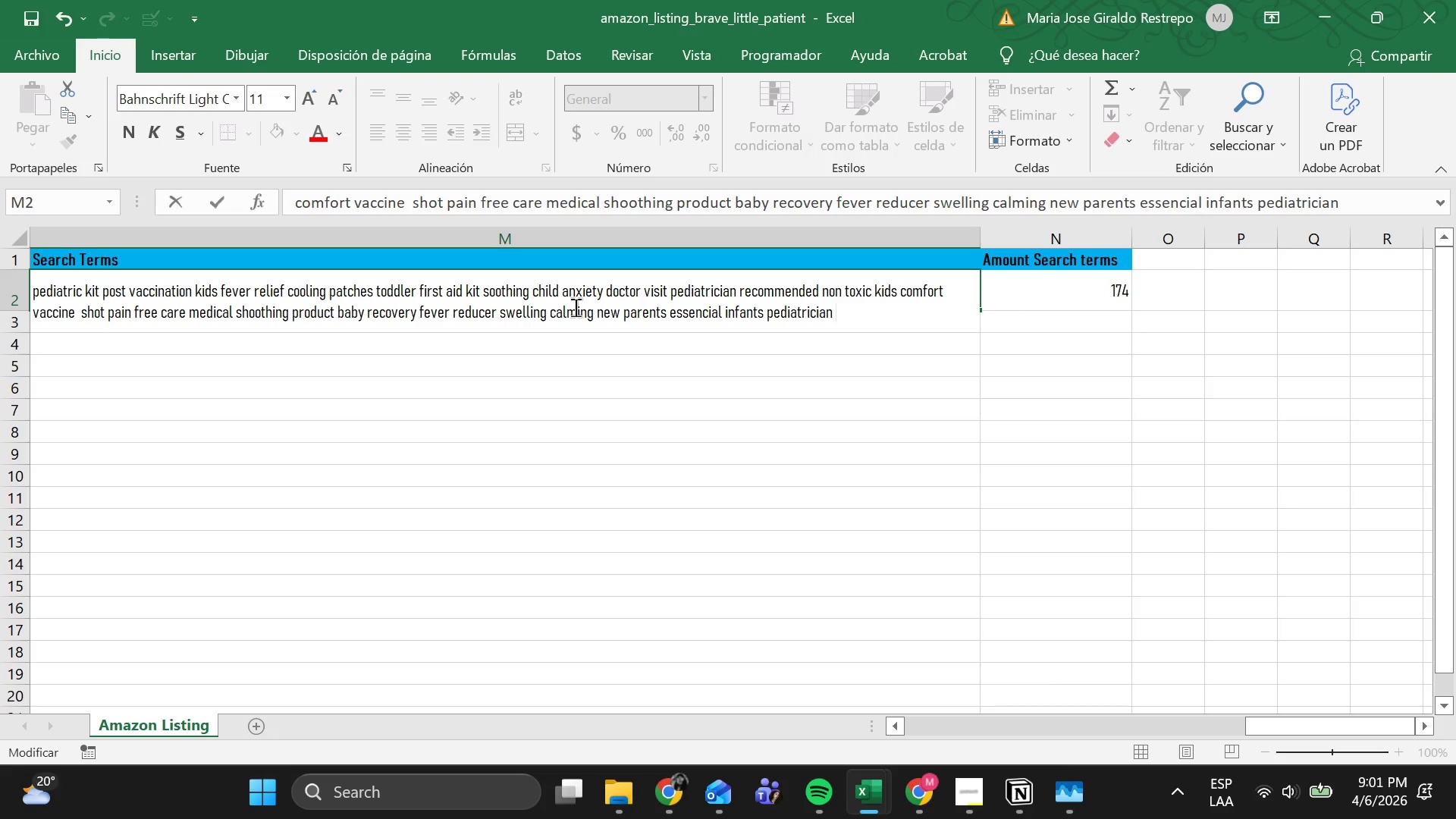 
wait(12.12)
 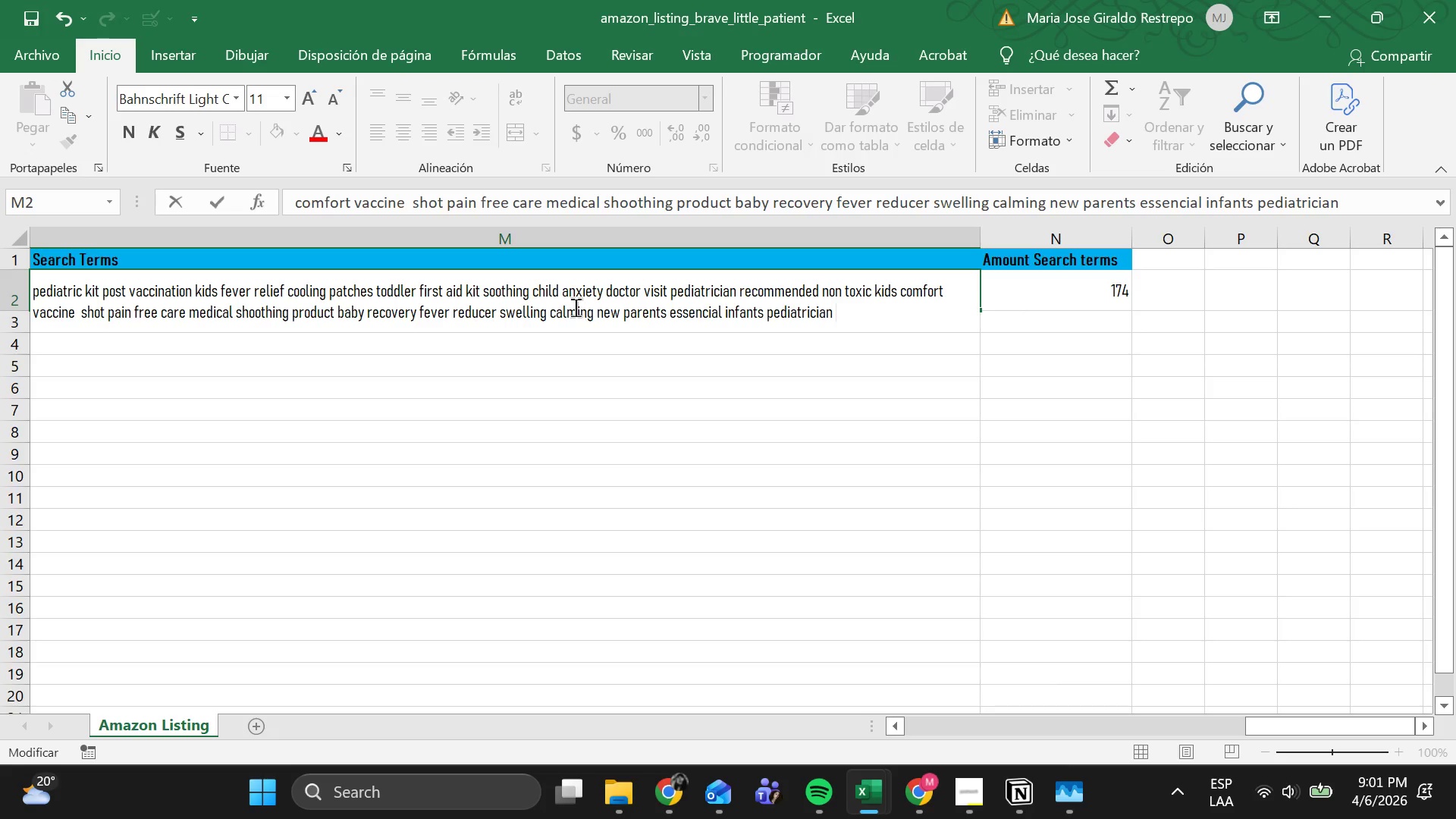 
type(Dr. N)
key(Backspace)
type(Bloom)
 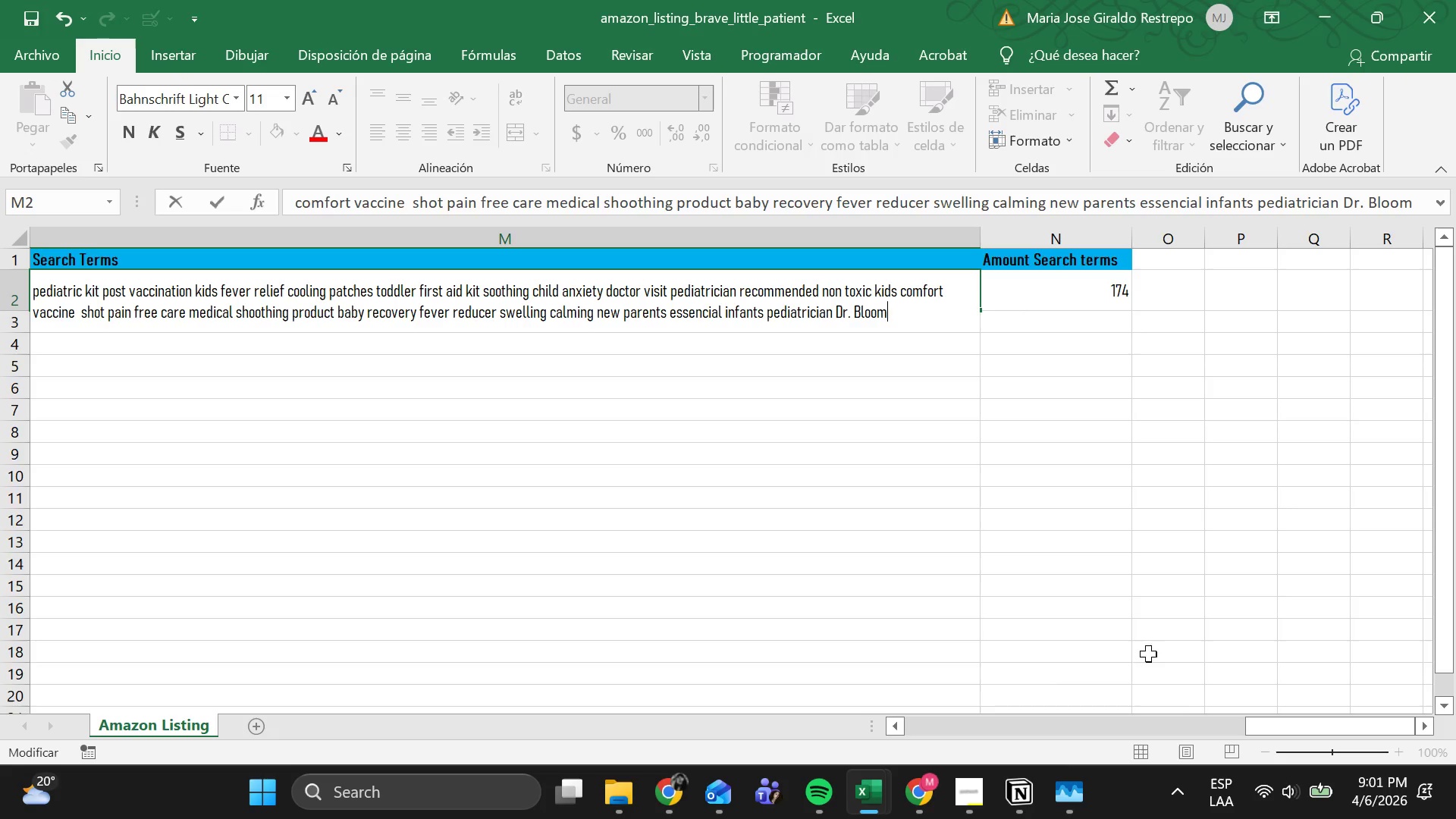 
left_click_drag(start_coordinate=[1256, 726], to_coordinate=[1234, 714])
 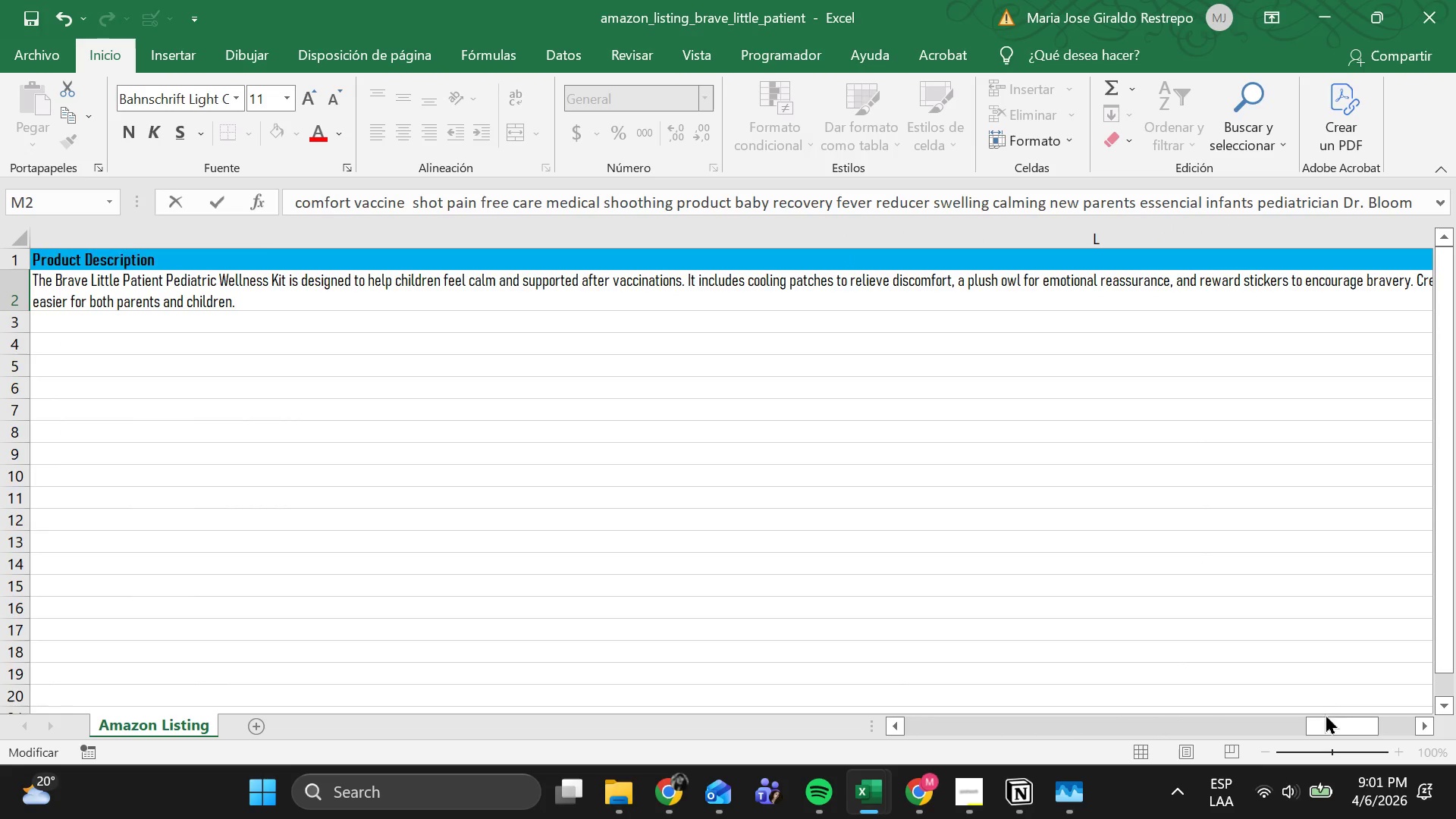 
left_click_drag(start_coordinate=[1332, 717], to_coordinate=[1395, 723])
 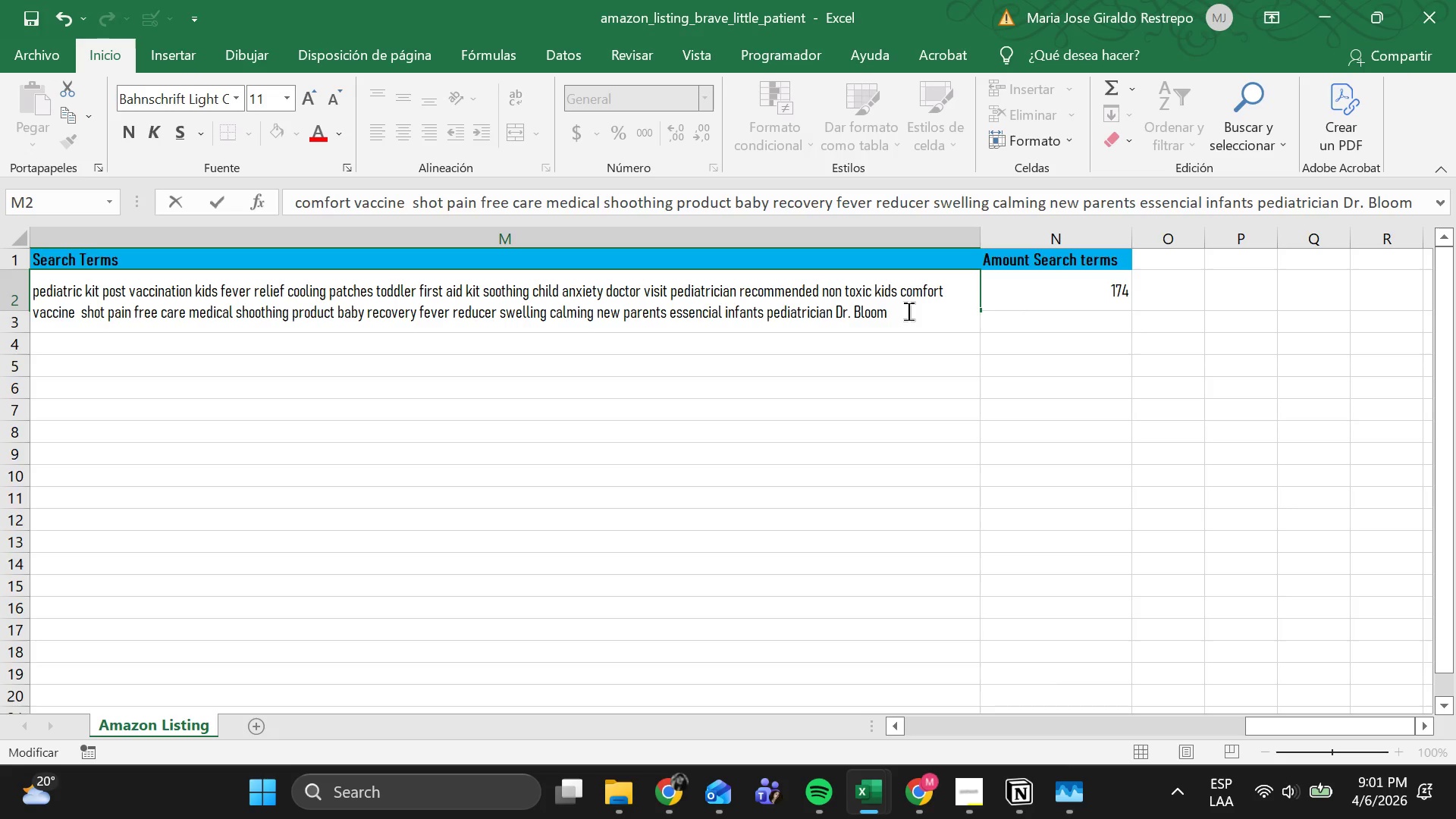 
type( Sticjers)
 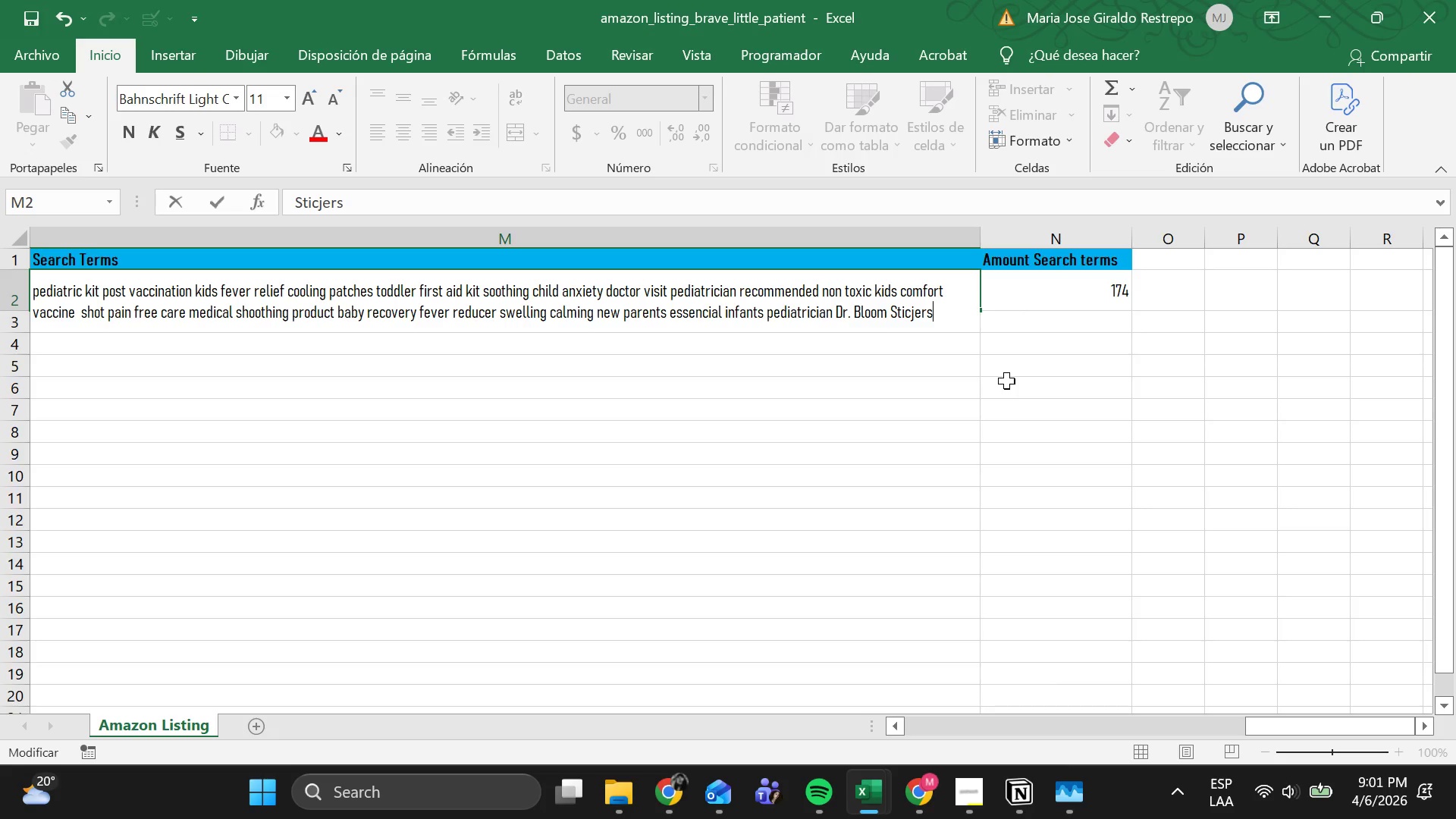 
key(Backspace)
key(Backspace)
key(Backspace)
key(Backspace)
type(kers )
 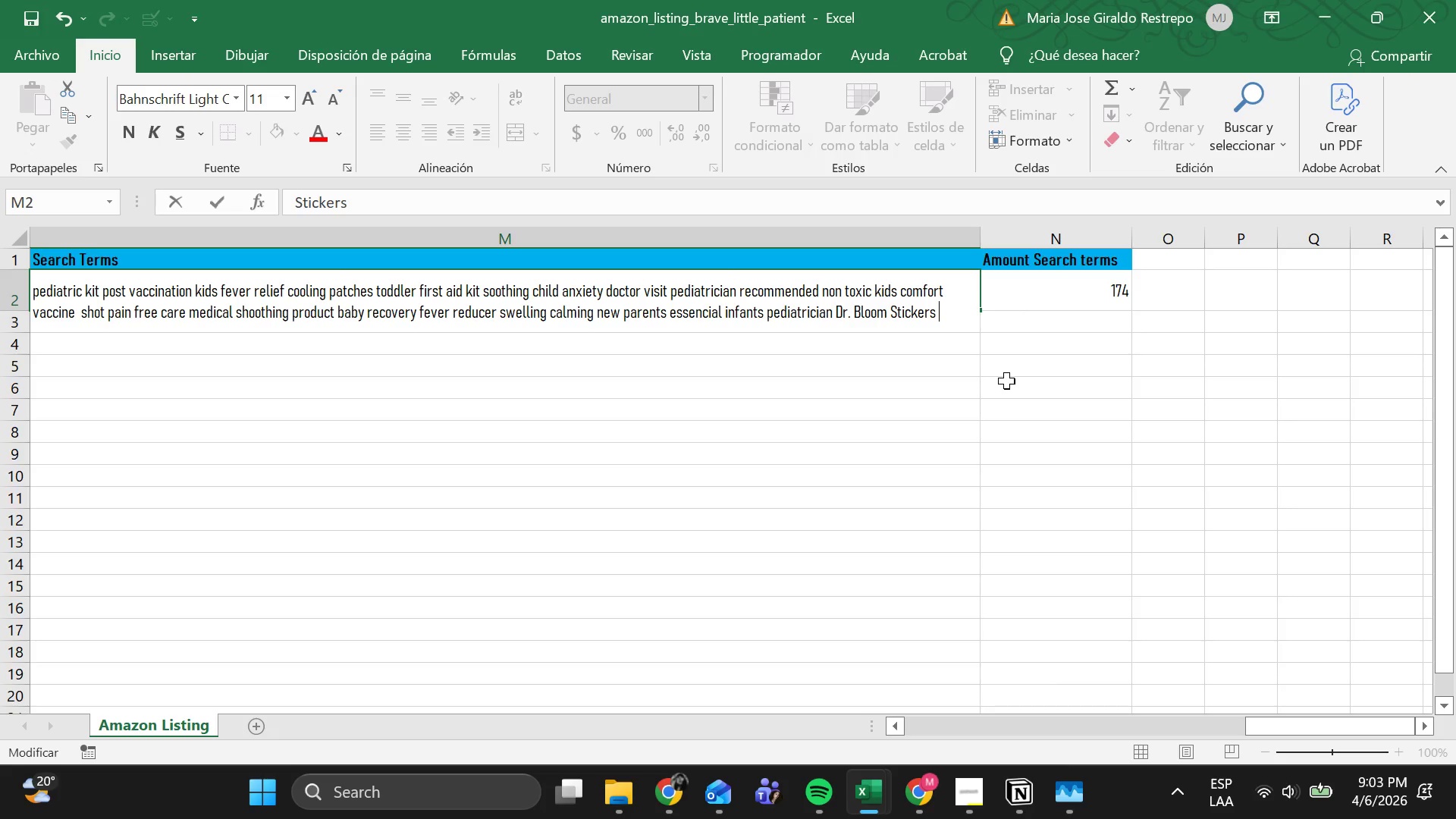 
wait(90.62)
 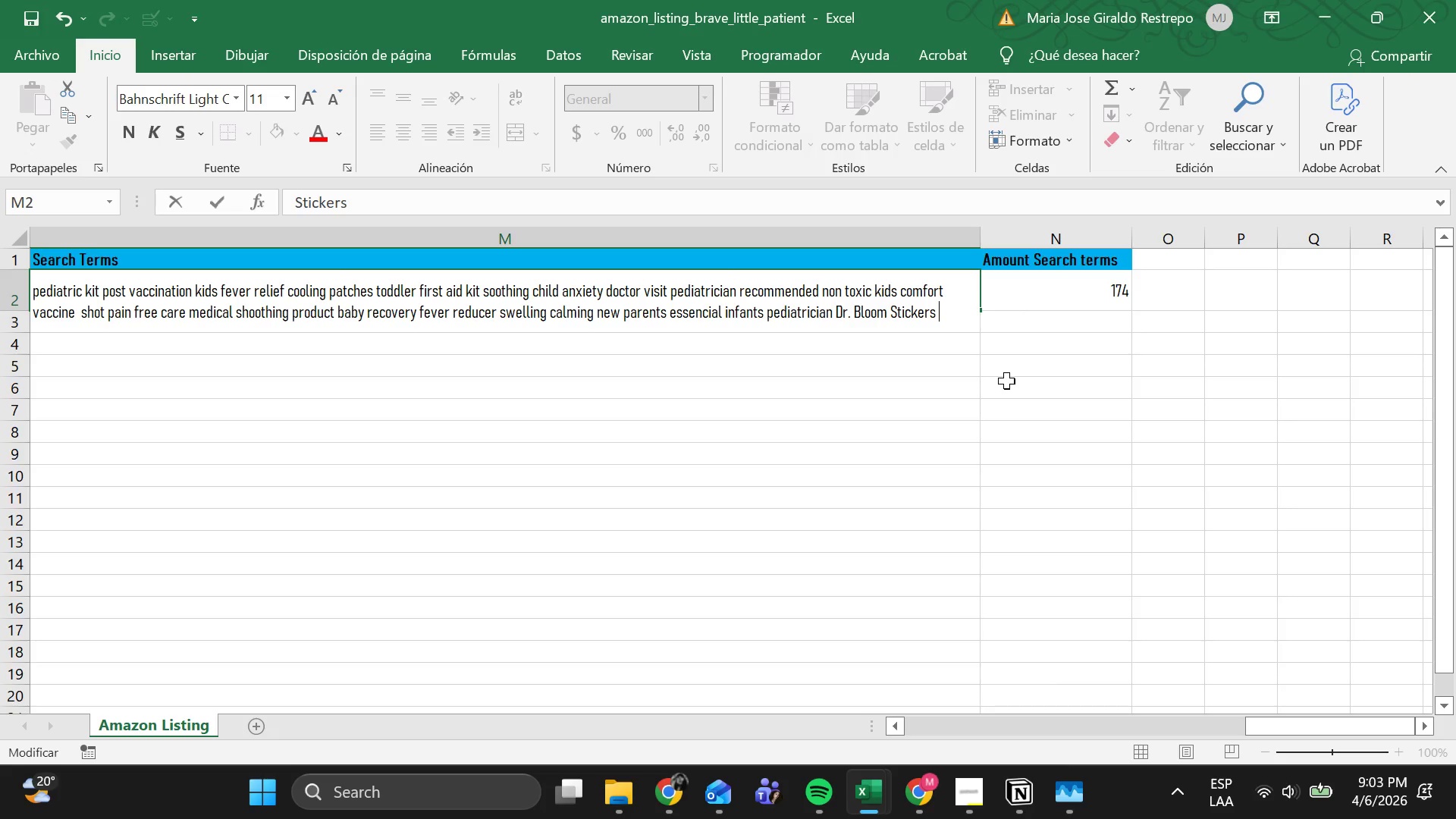 
left_click([670, 786])
 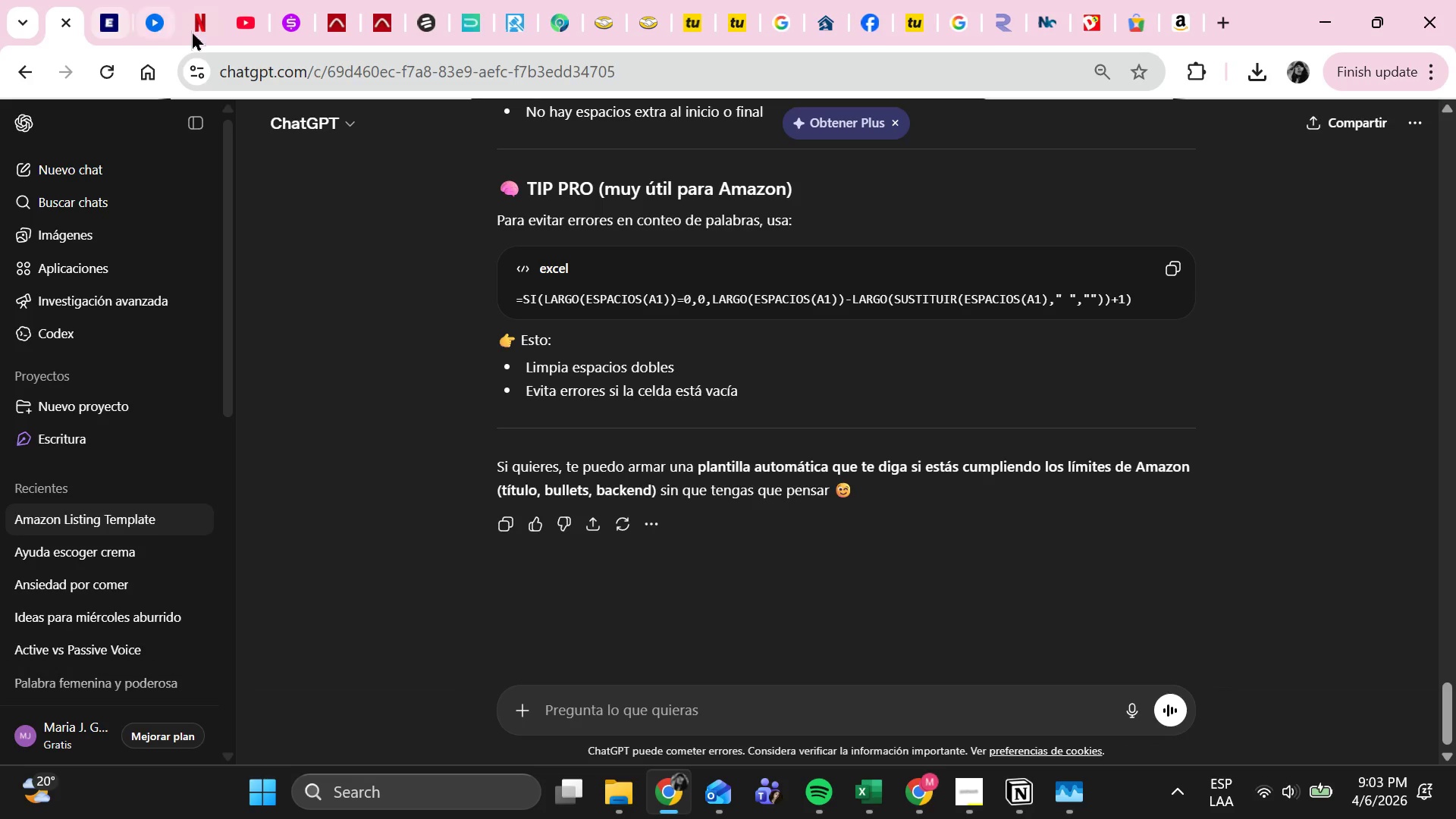 
left_click([234, 20])
 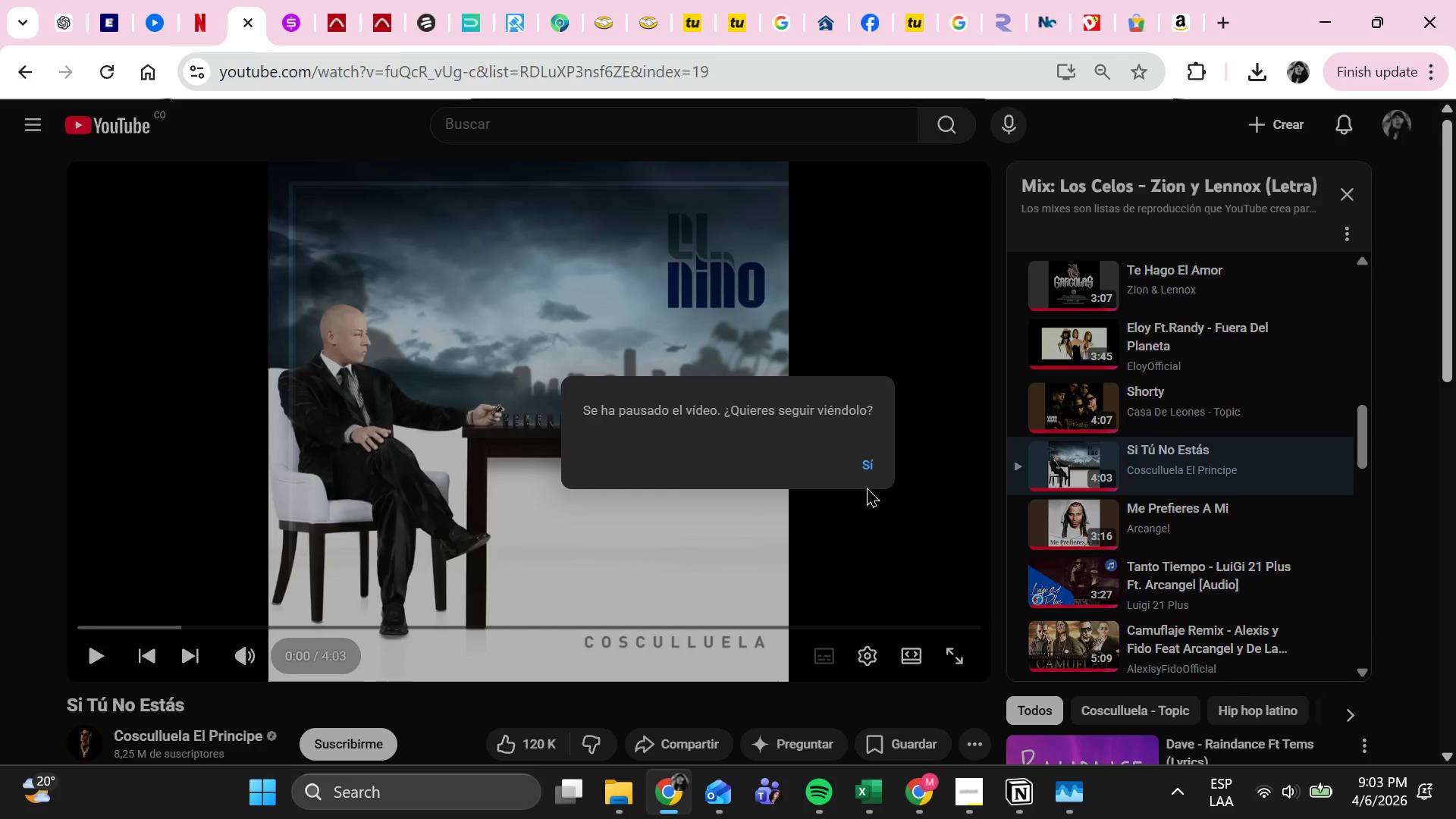 
left_click([868, 466])
 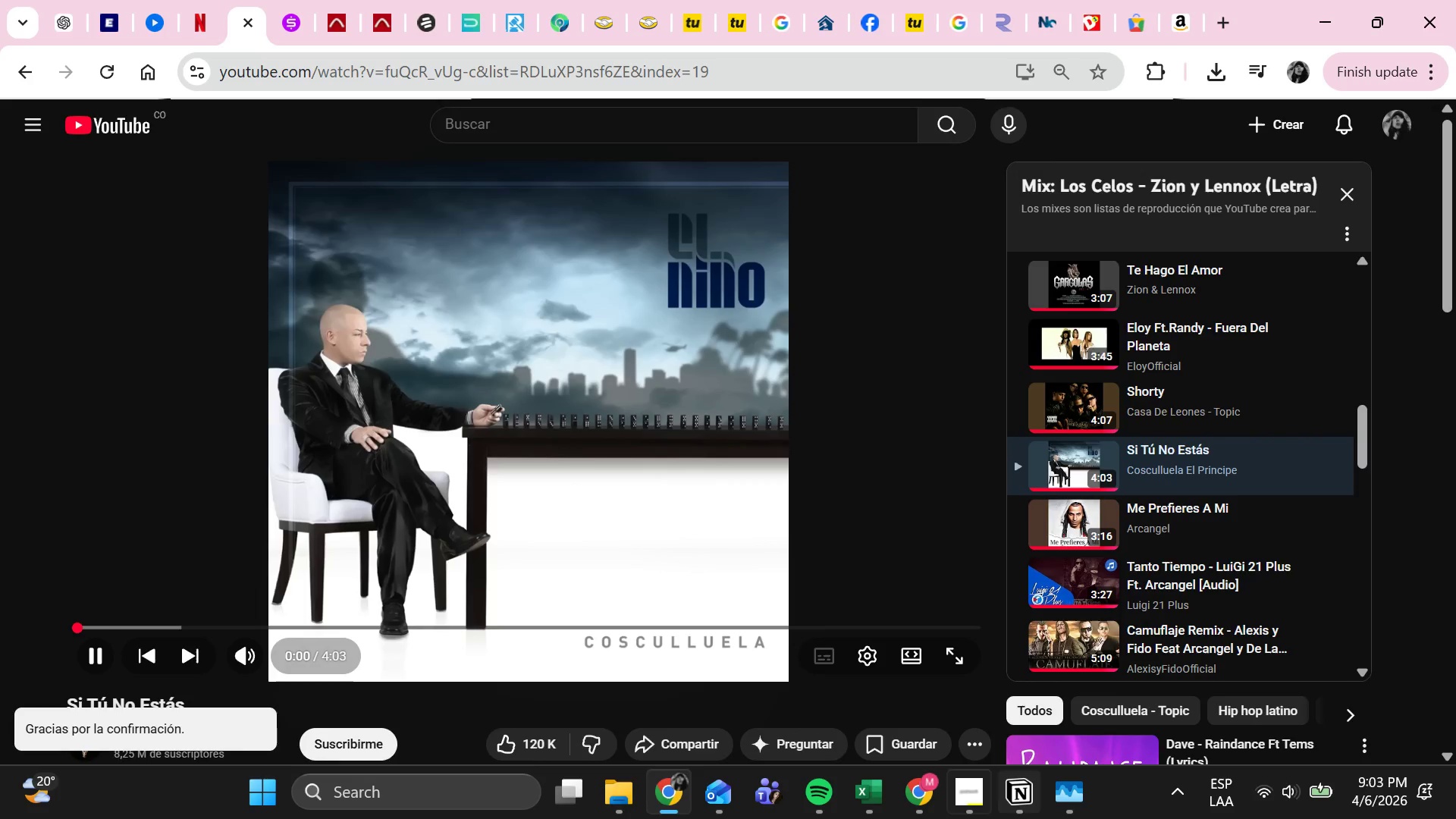 
left_click([967, 814])